 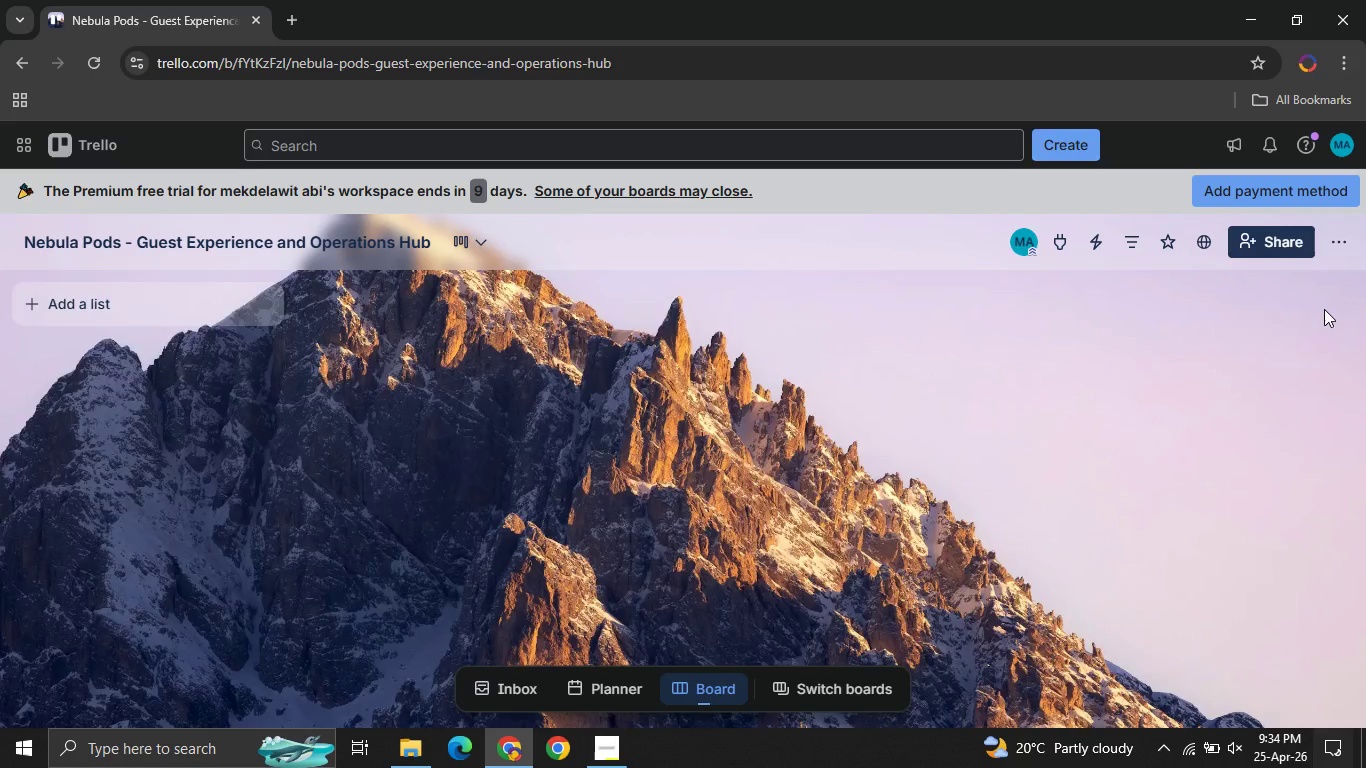 
left_click([1343, 238])
 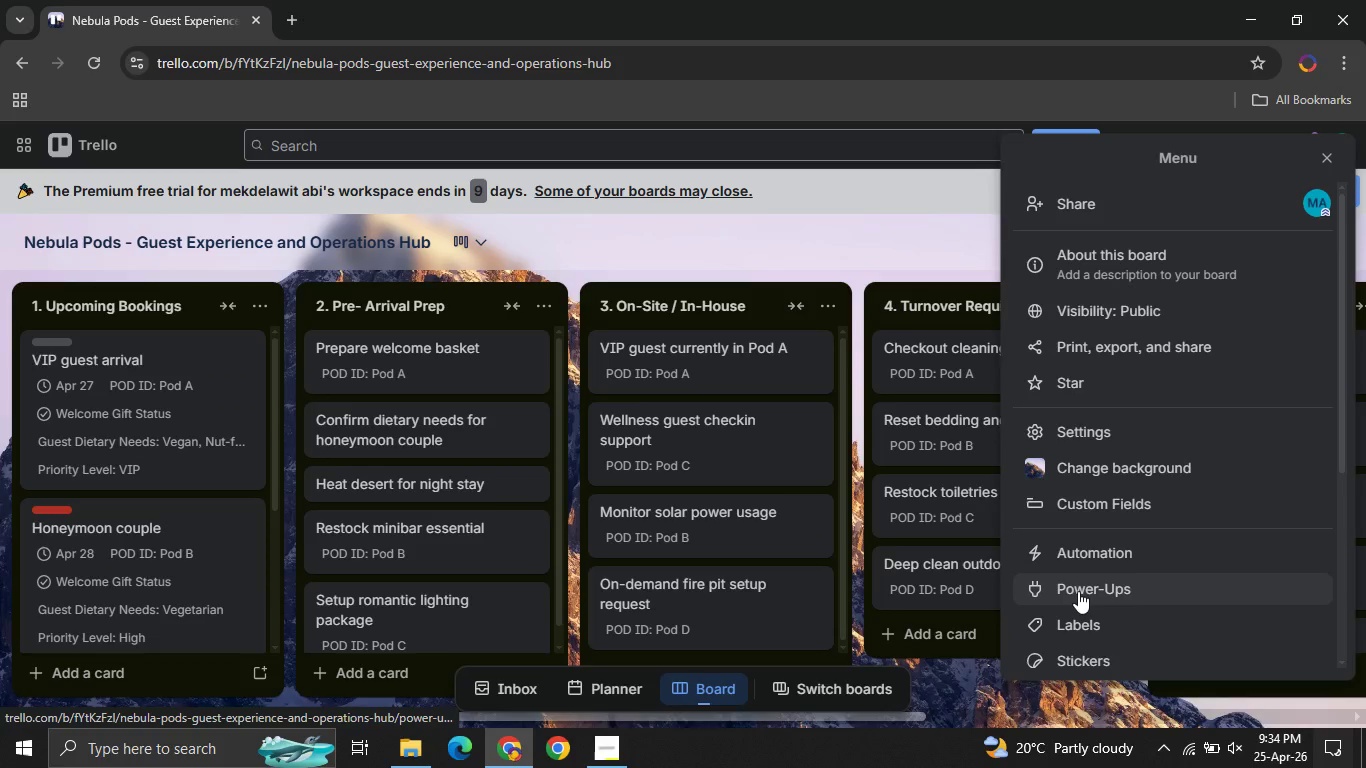 
mouse_move([1085, 570])
 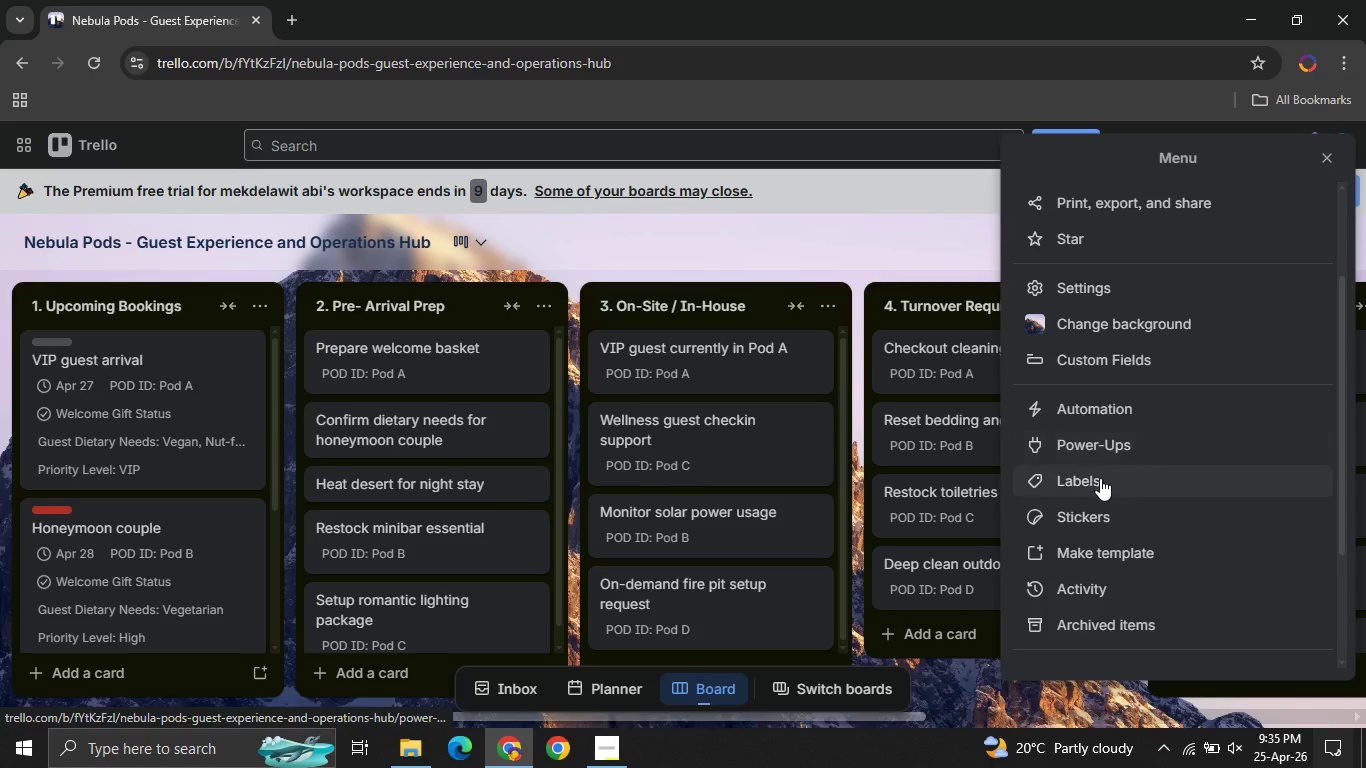 
left_click([1100, 480])
 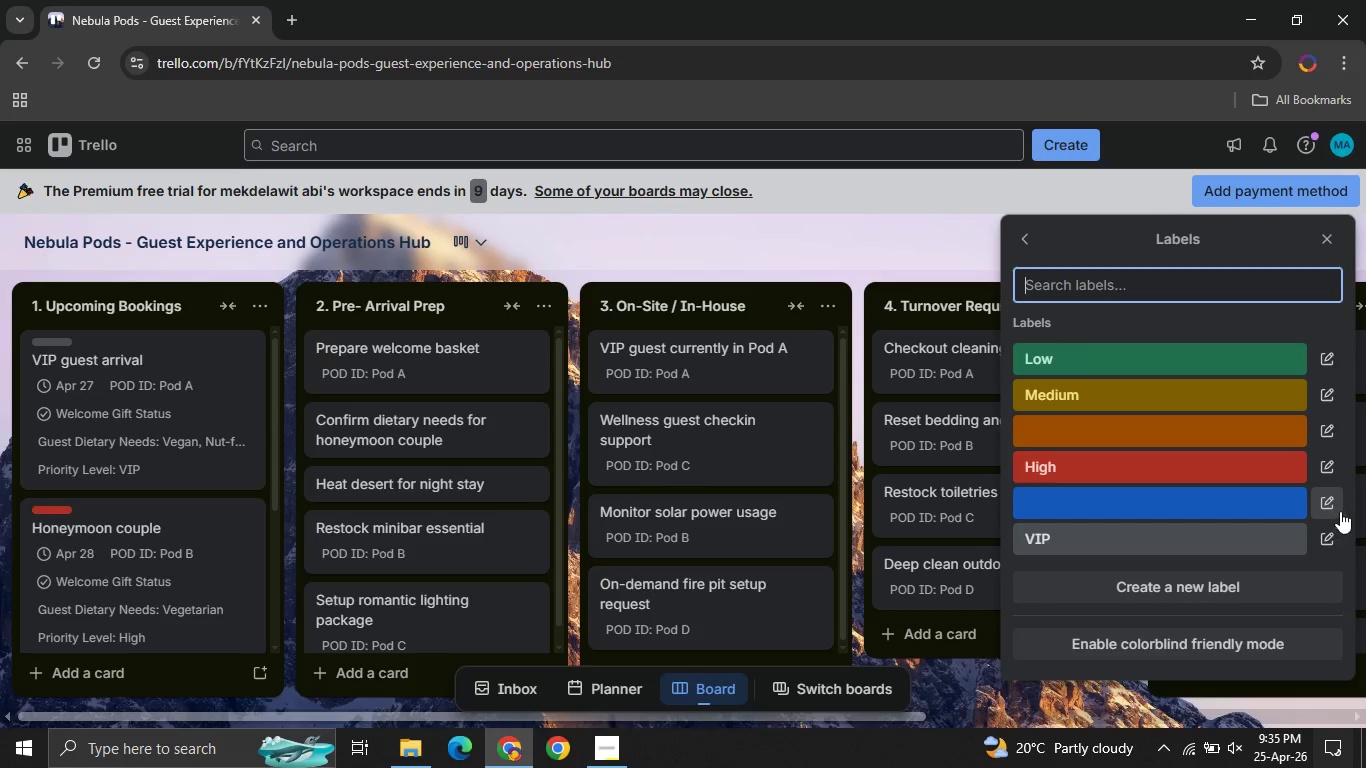 
left_click([1332, 503])
 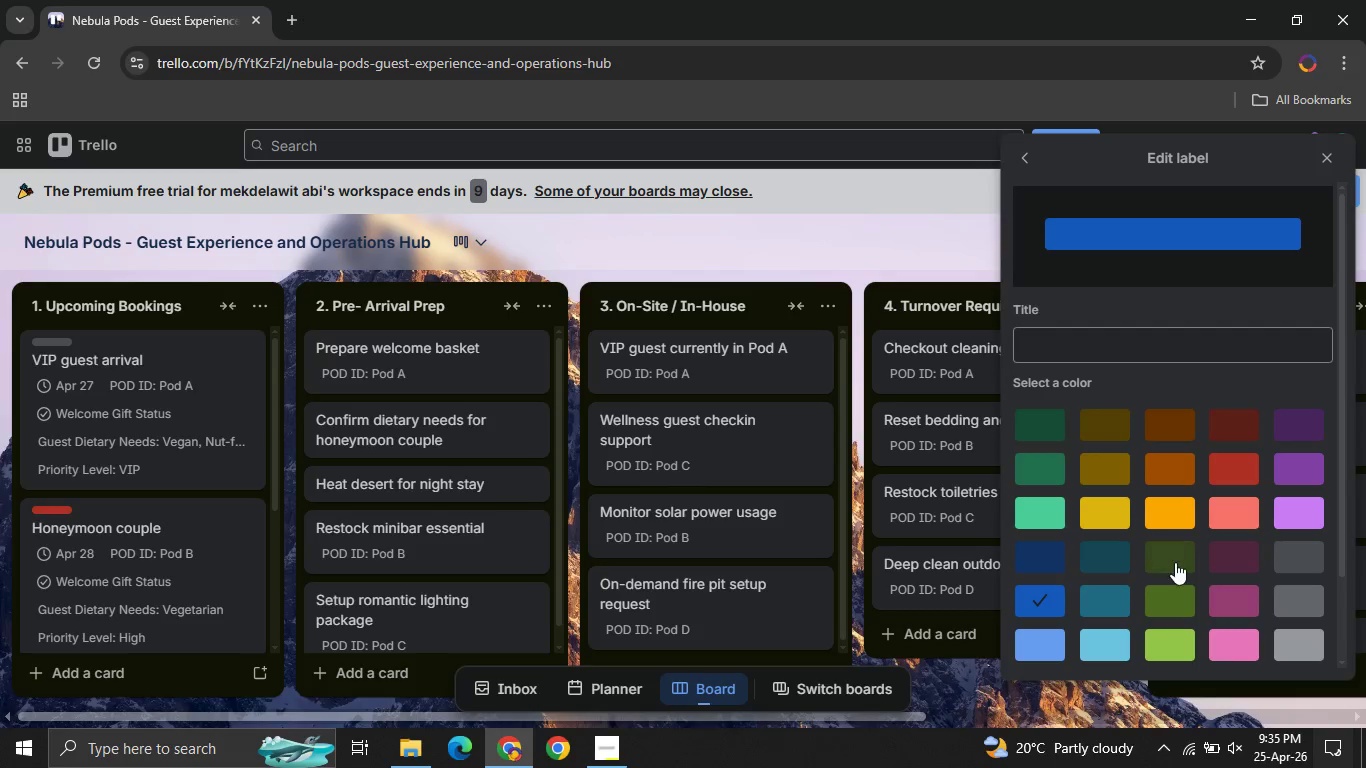 
left_click([1054, 341])
 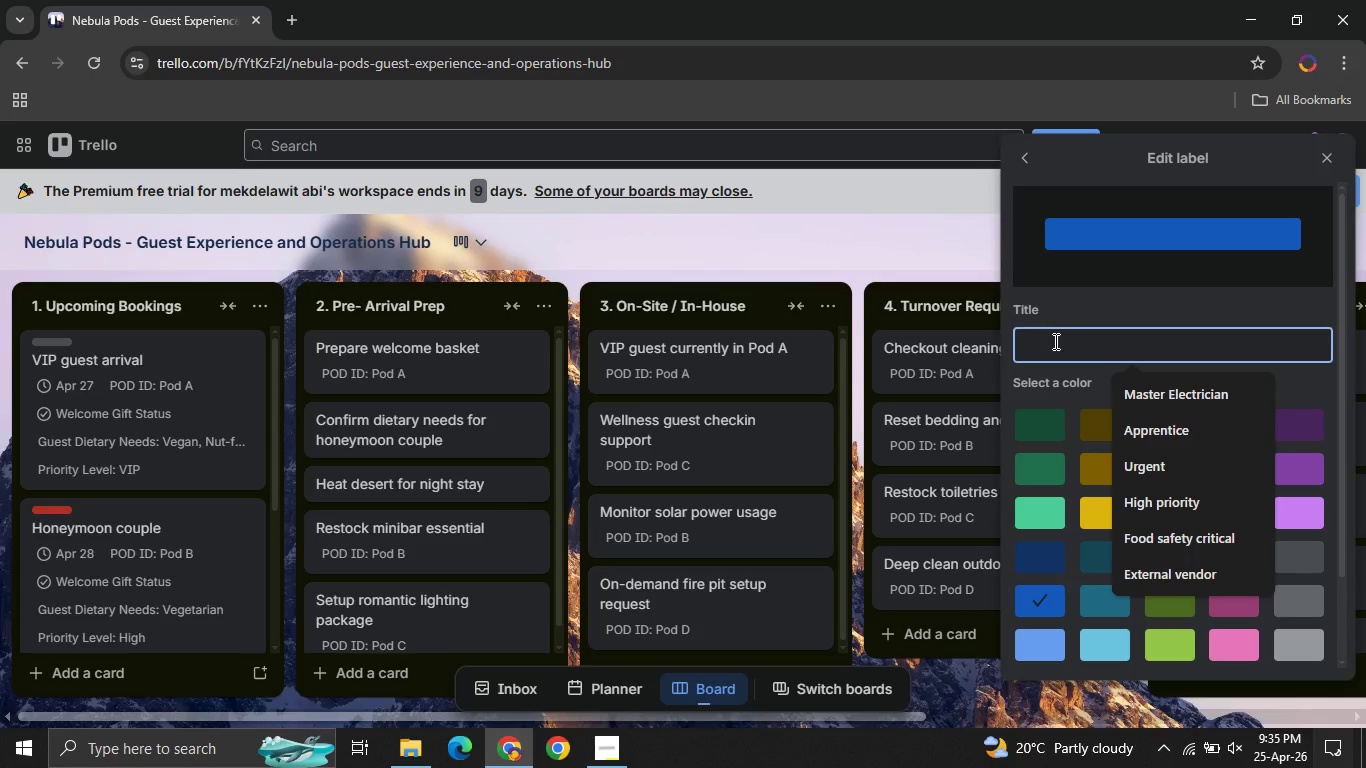 
type(Checkout )
 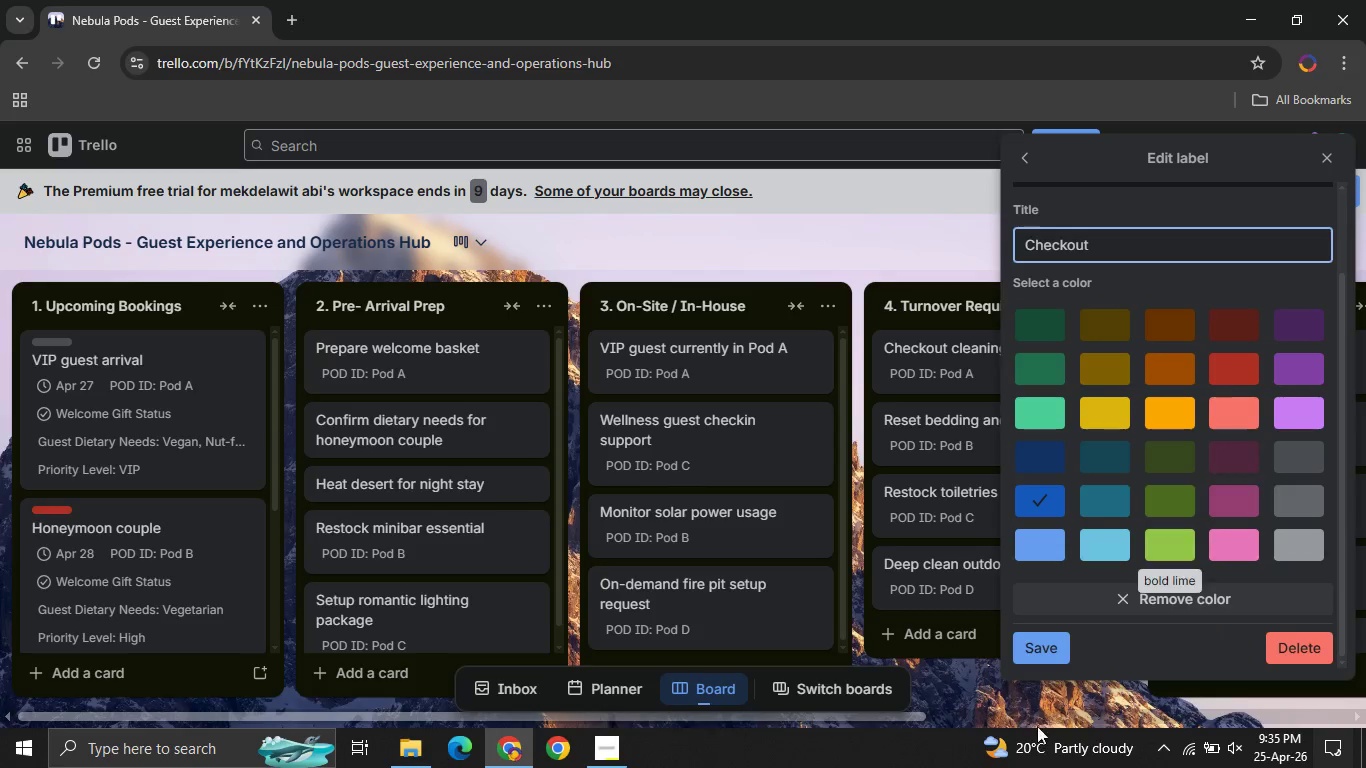 
left_click([1030, 643])
 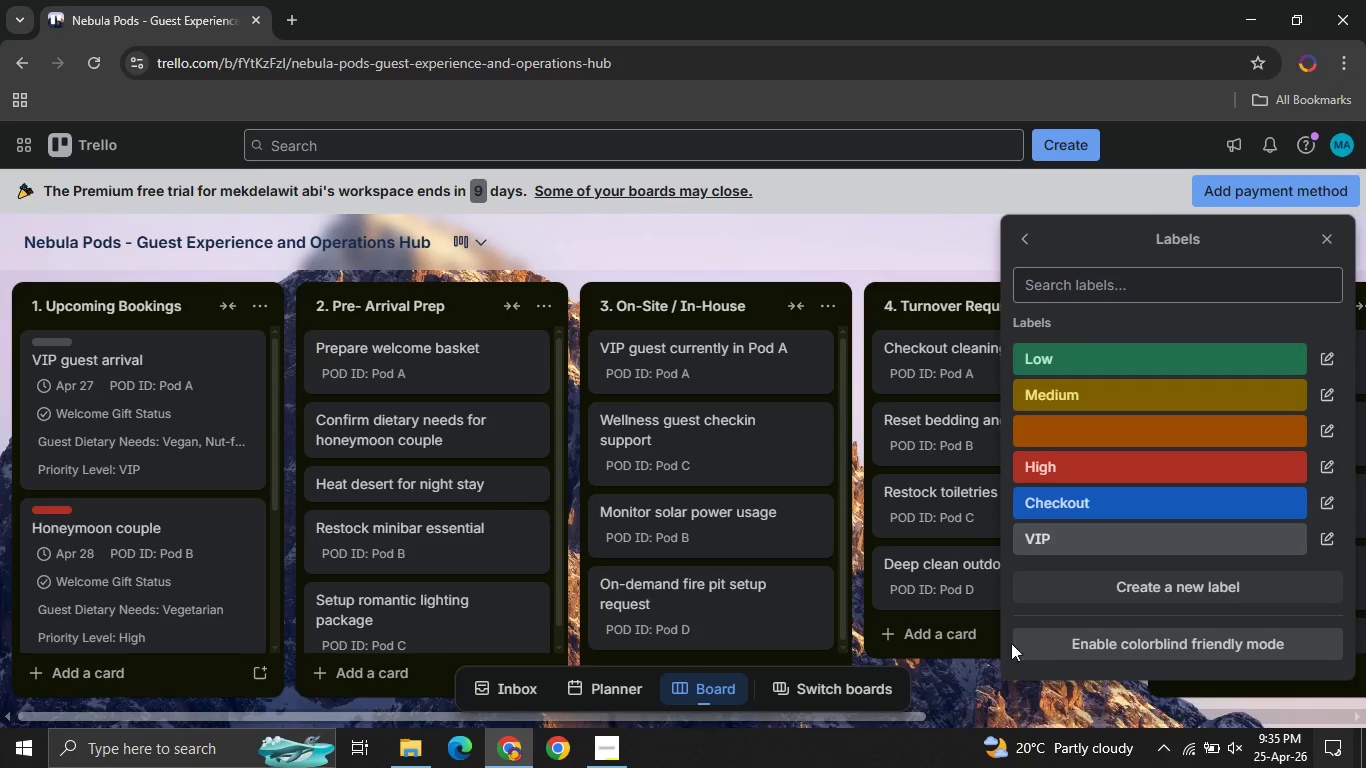 
left_click([948, 681])
 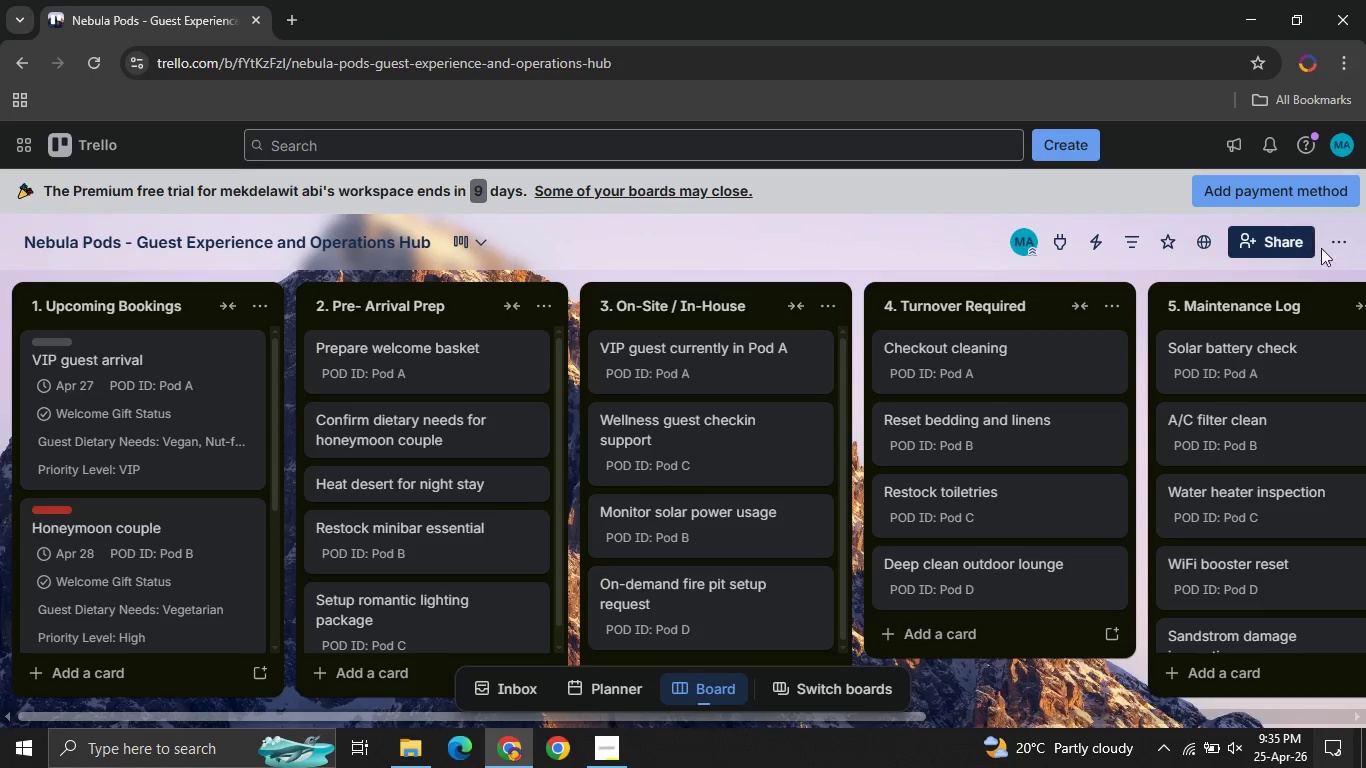 
left_click([1331, 252])
 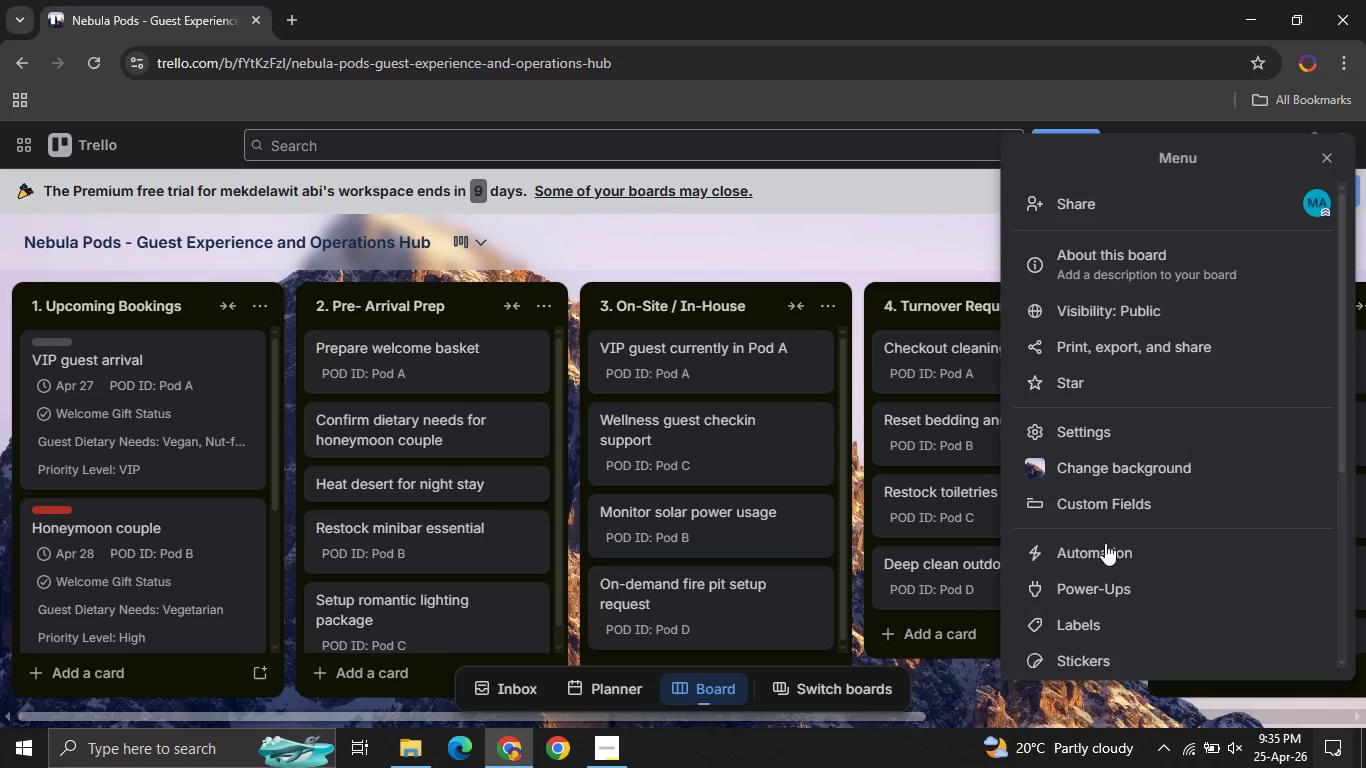 
left_click([1118, 545])
 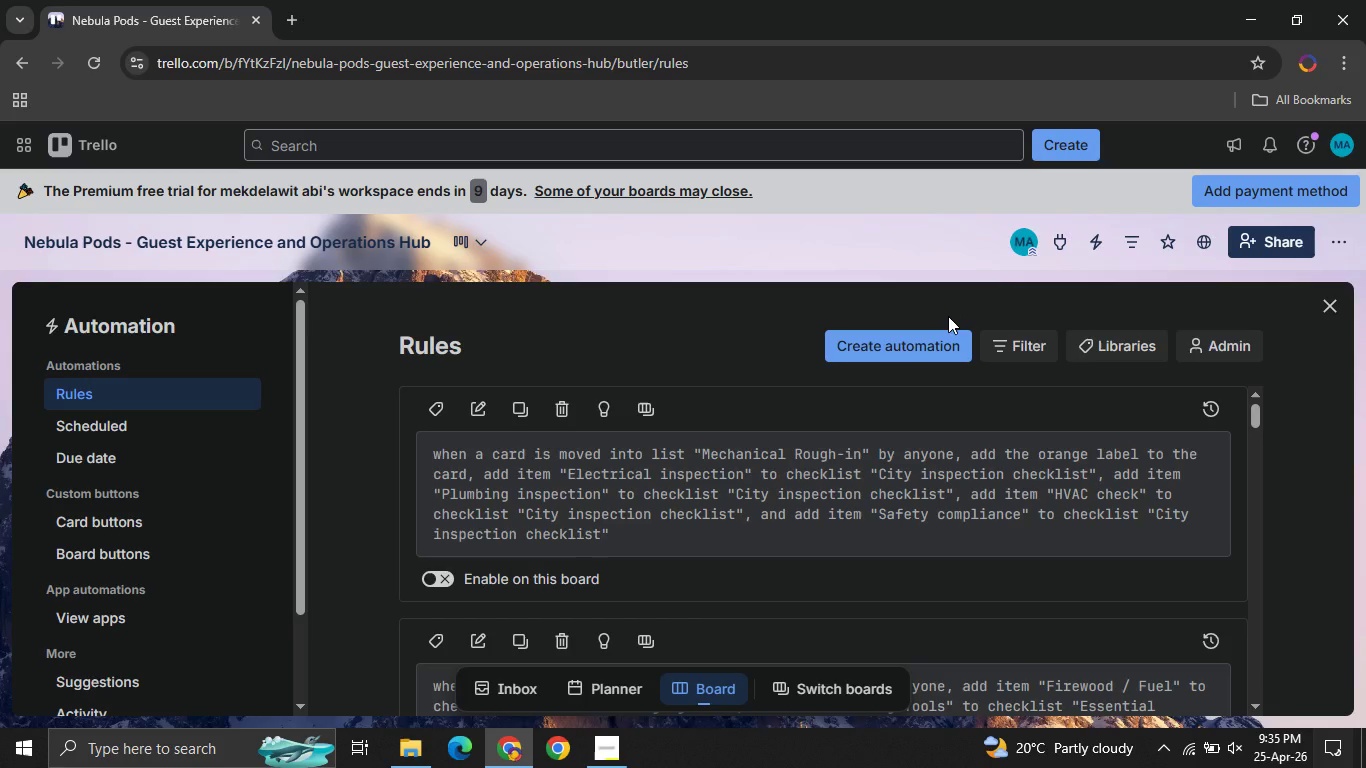 
wait(6.34)
 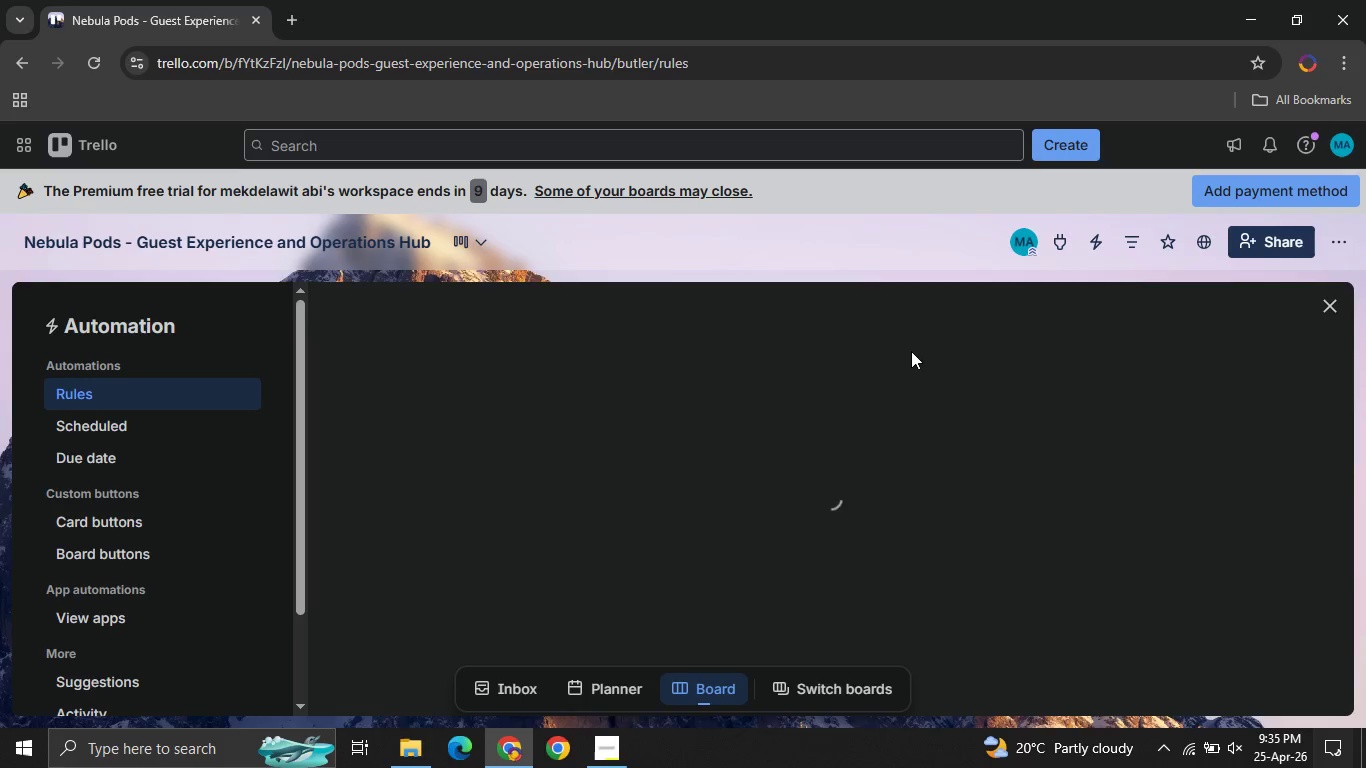 
left_click([893, 346])
 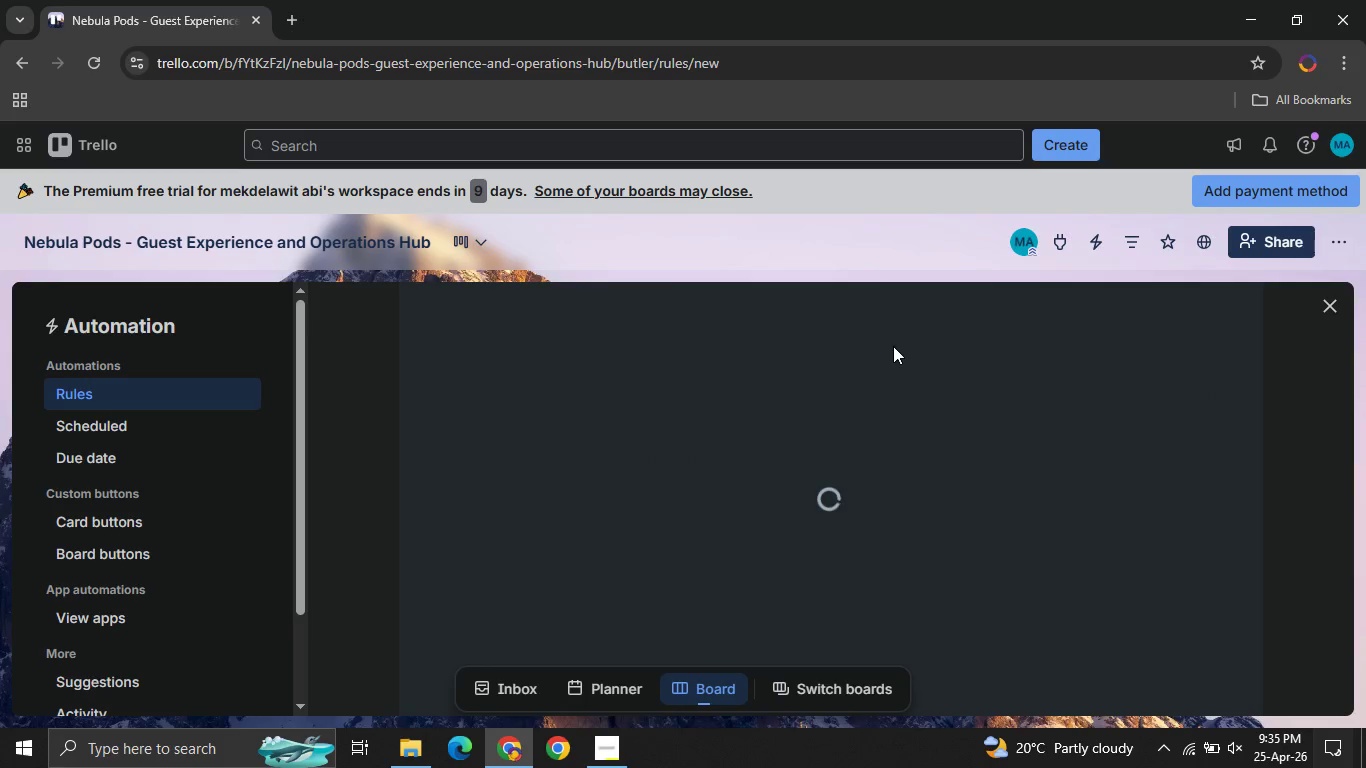 
mouse_move([696, 557])
 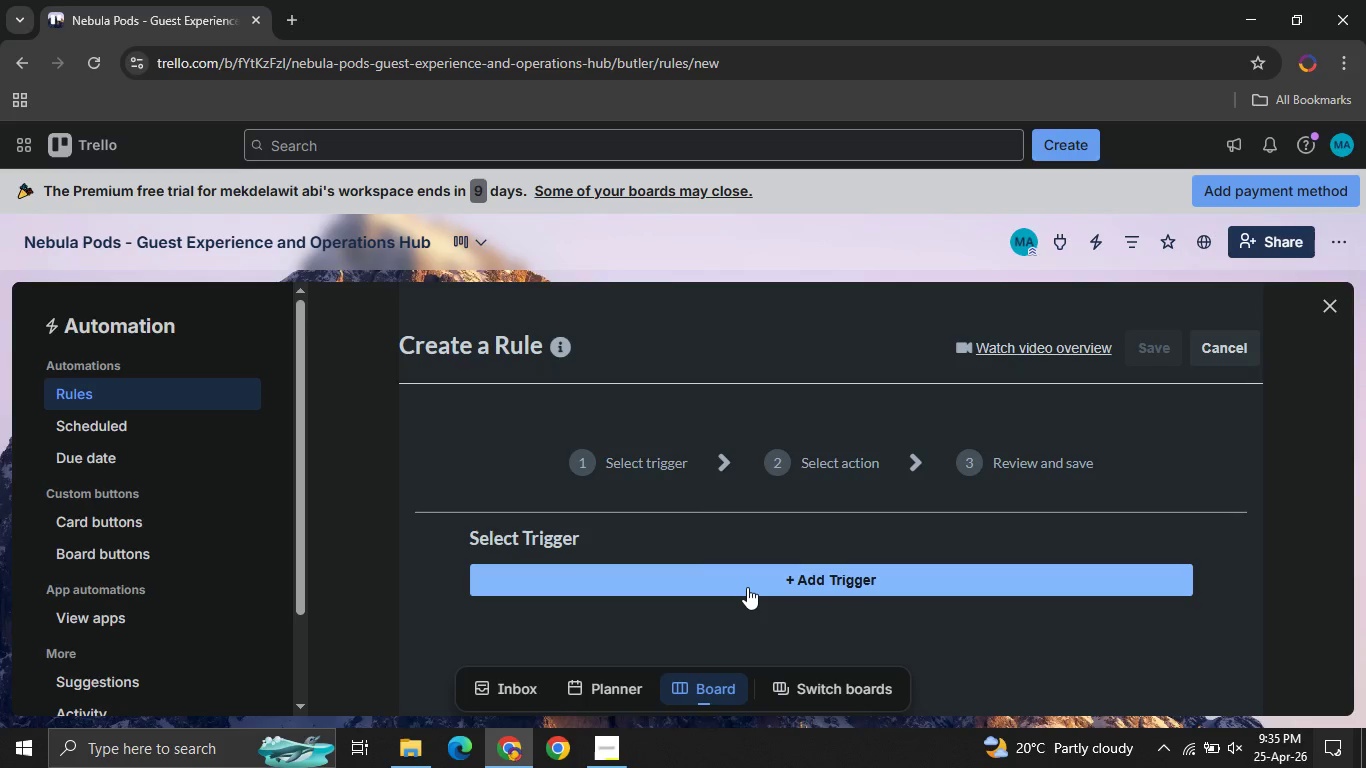 
left_click([747, 587])
 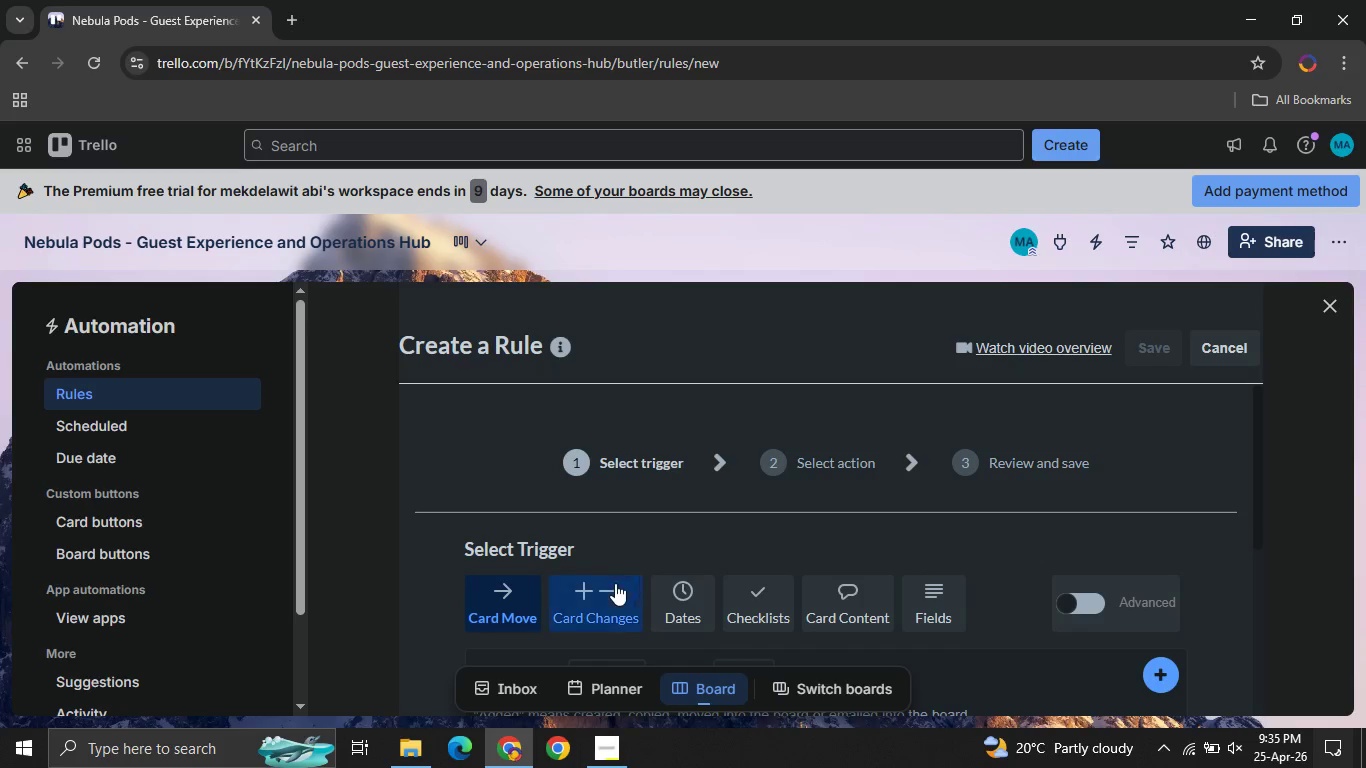 
left_click([608, 588])
 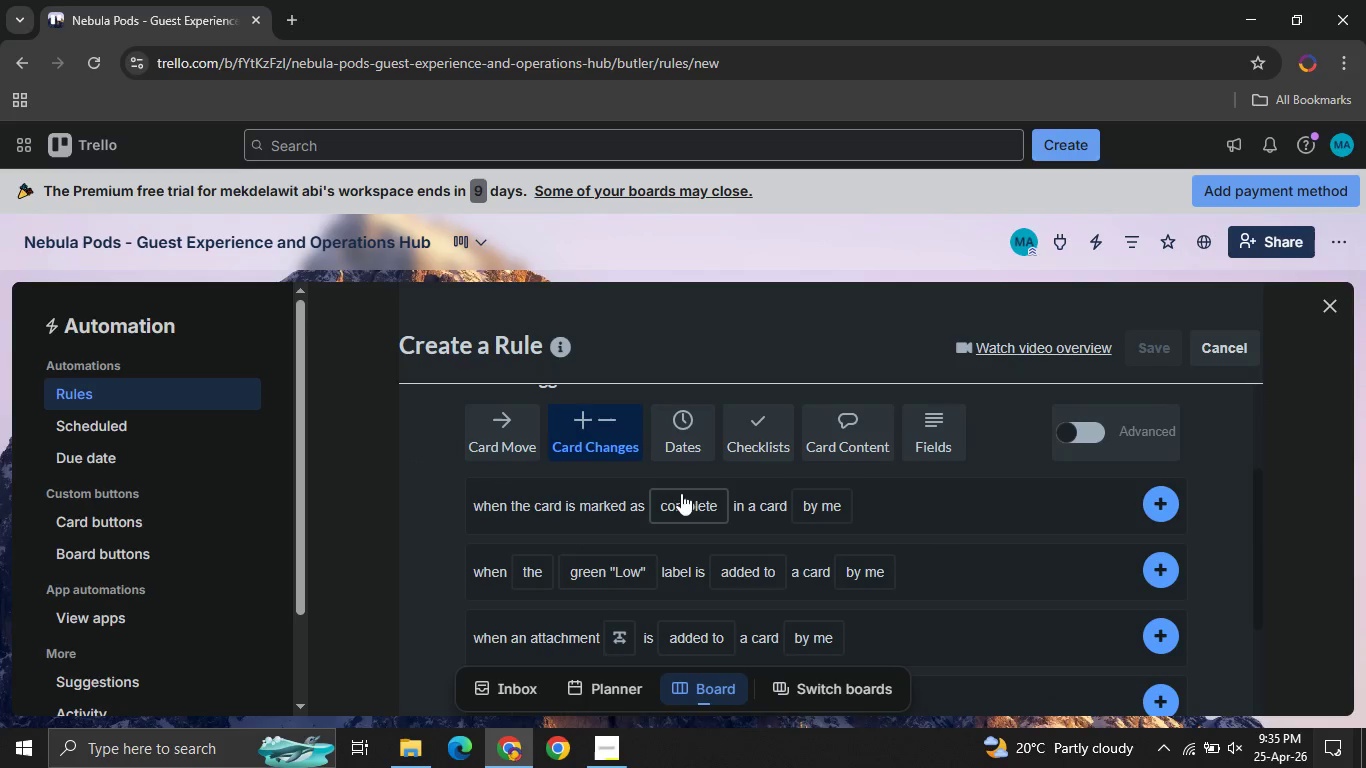 
mouse_move([606, 536])
 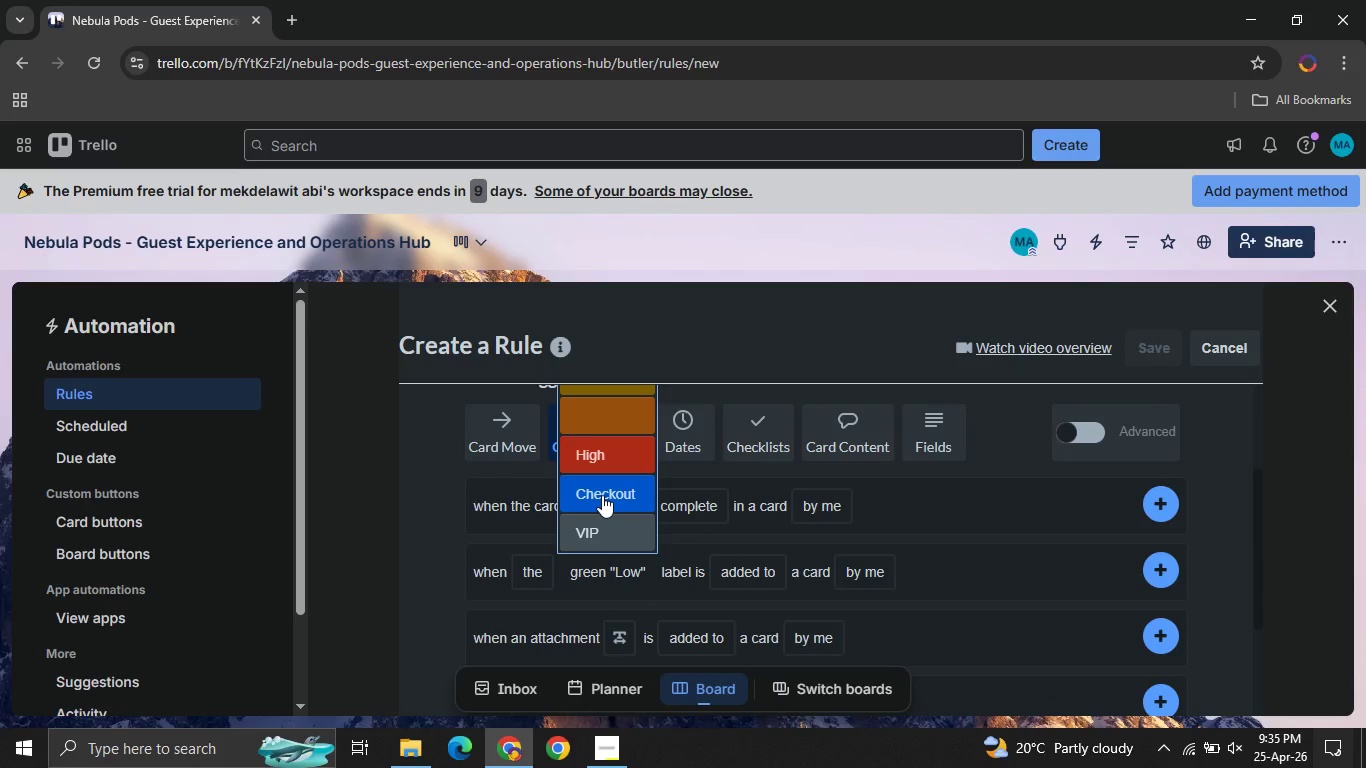 
left_click([602, 495])
 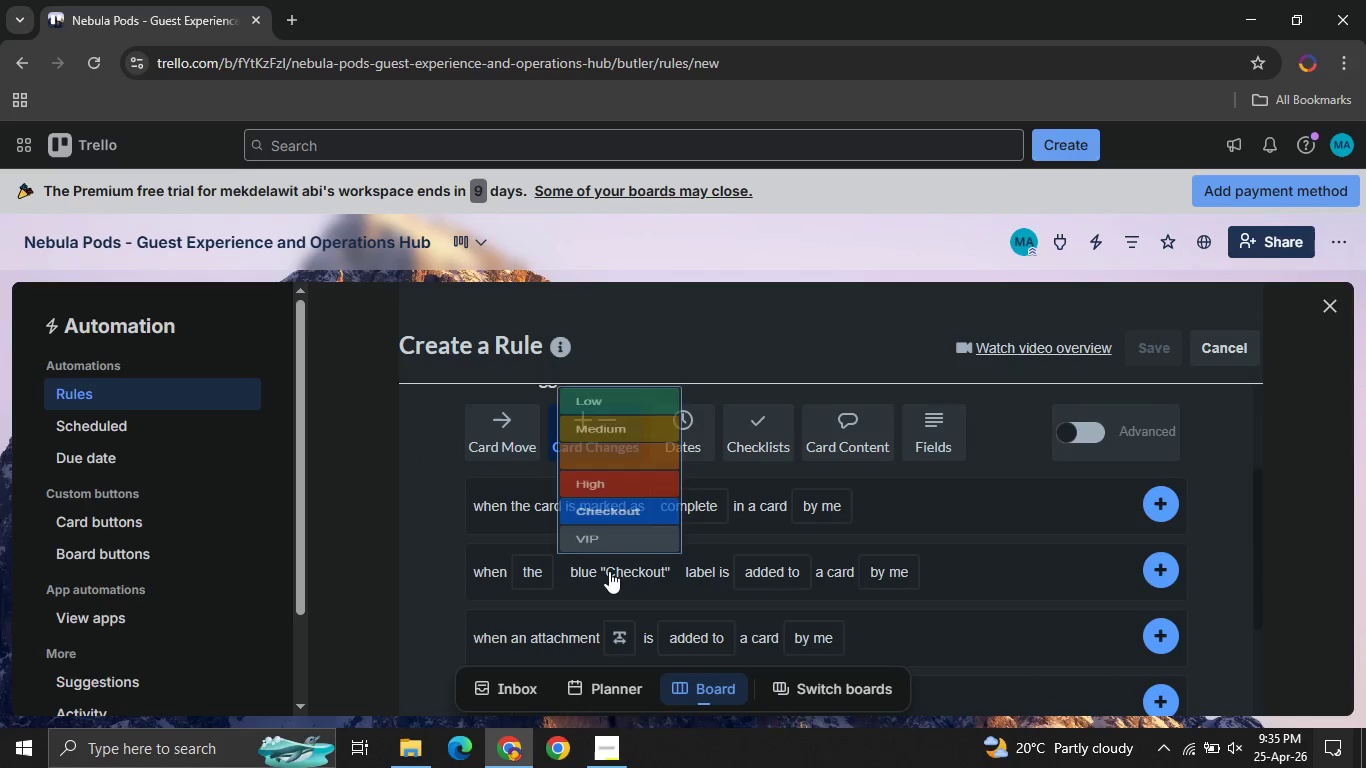 
mouse_move([537, 600])
 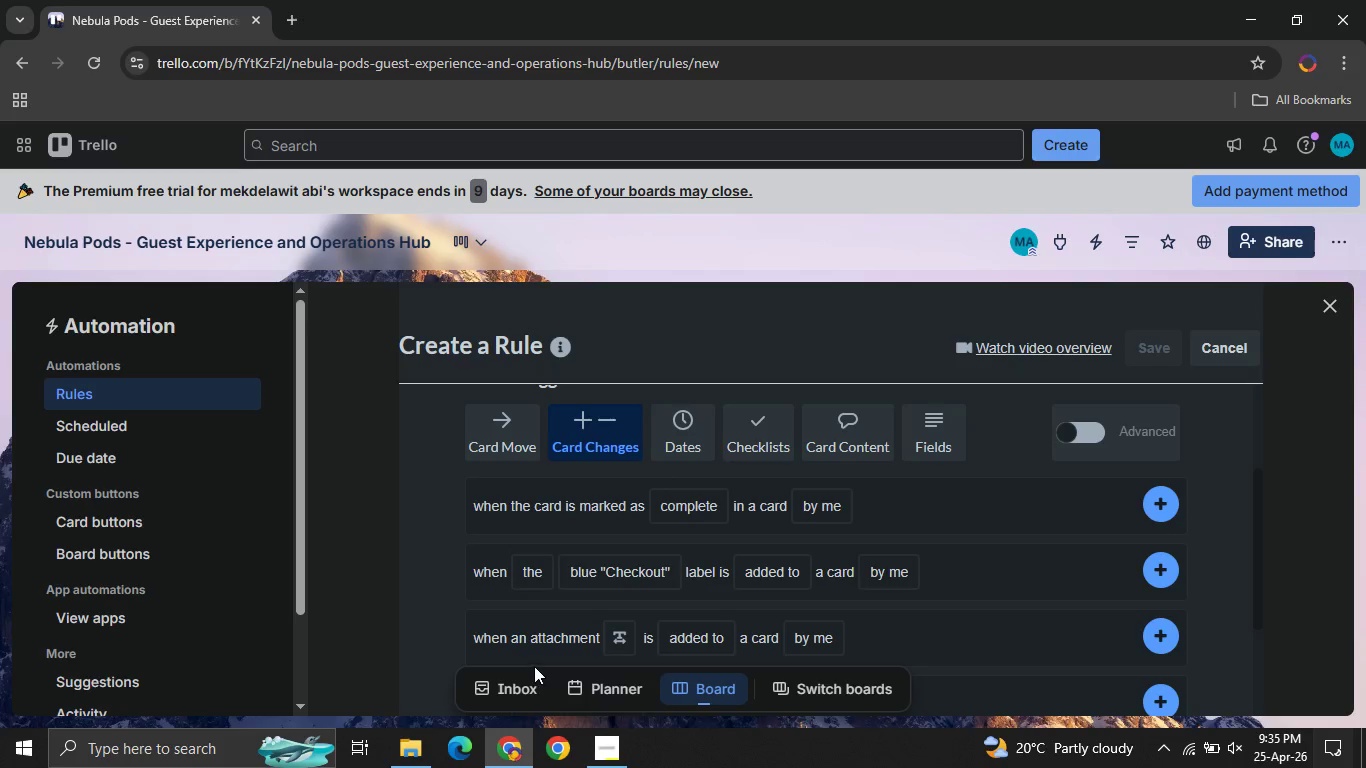 
left_click([531, 583])
 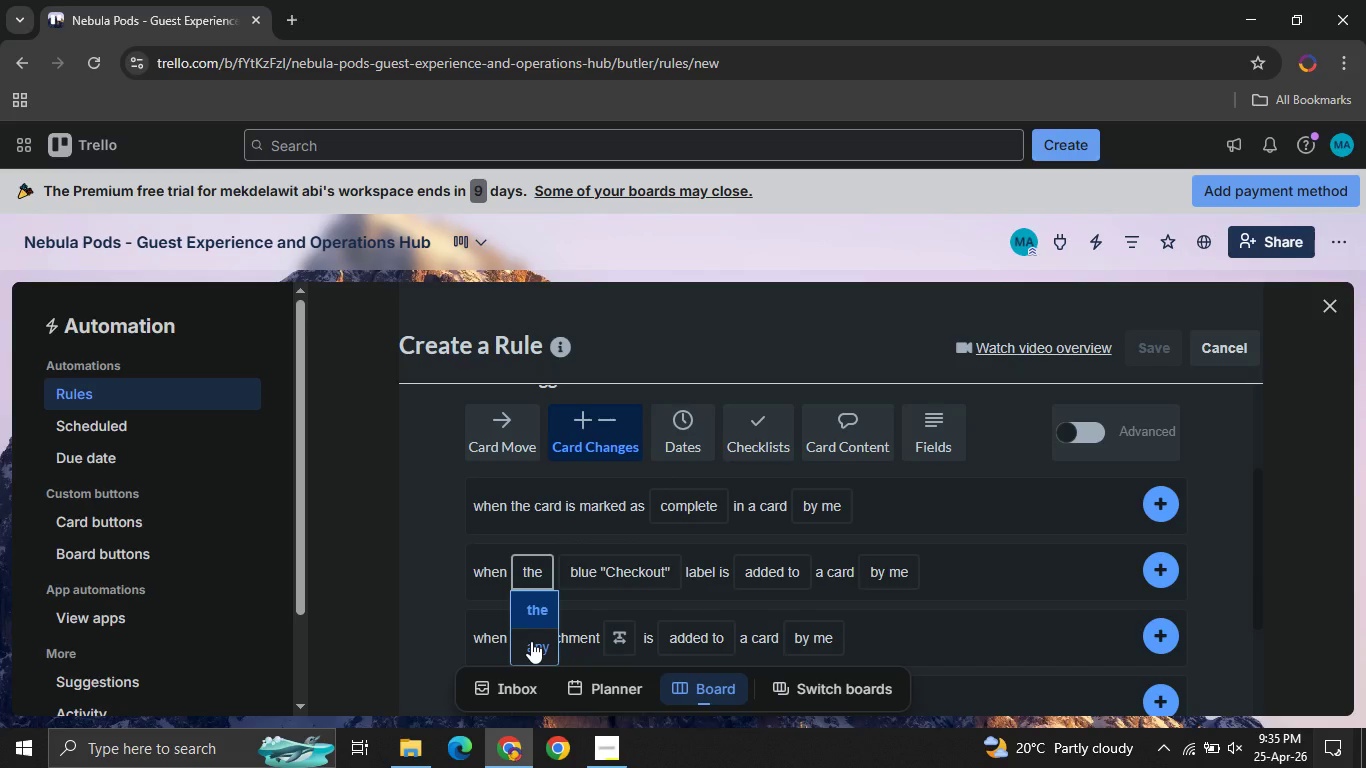 
left_click([531, 641])
 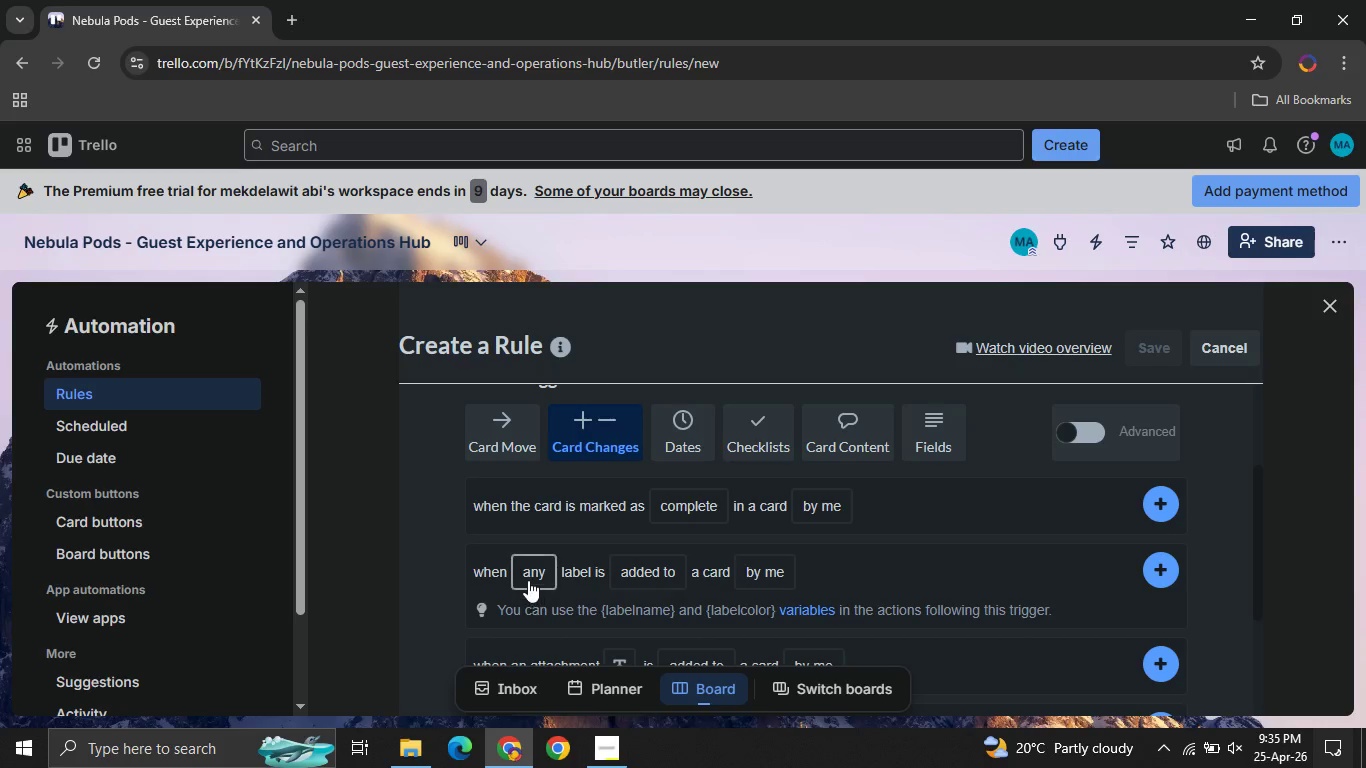 
left_click([528, 580])
 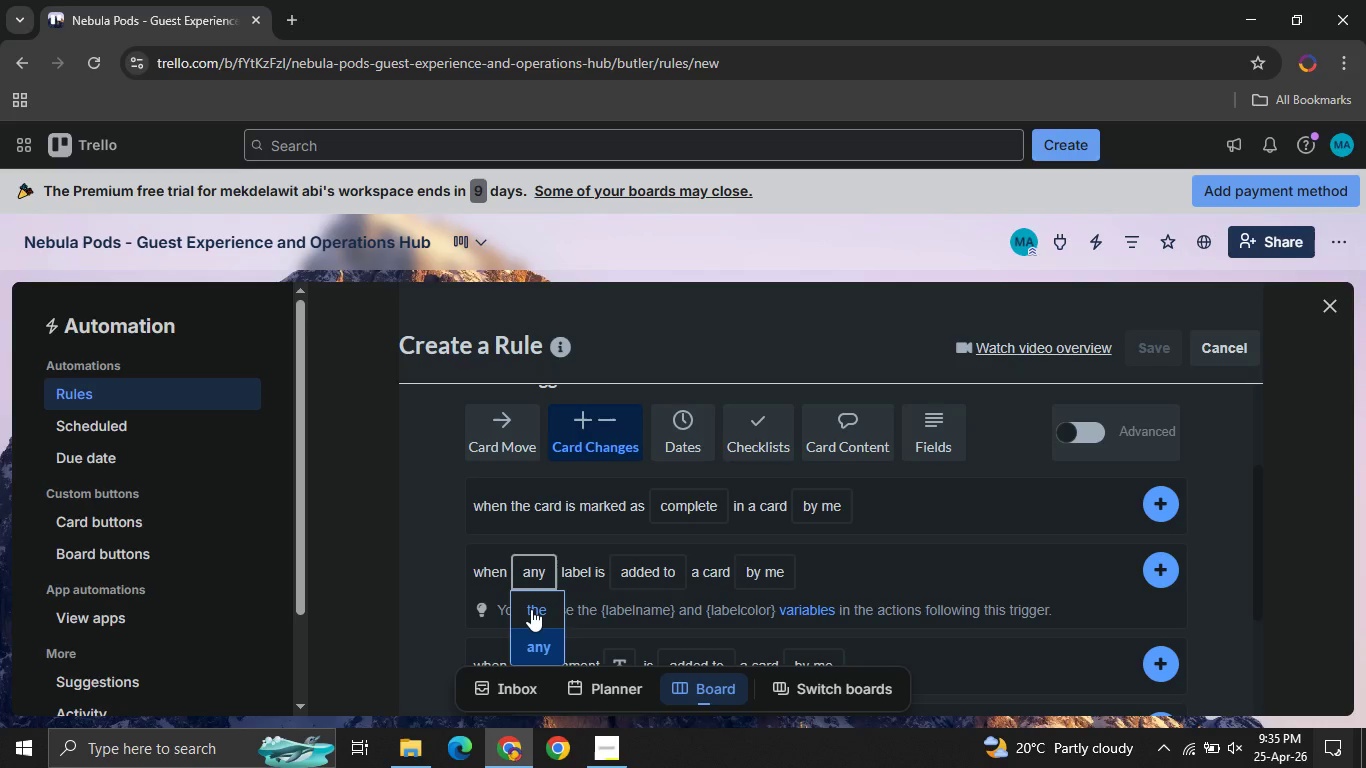 
left_click([531, 609])
 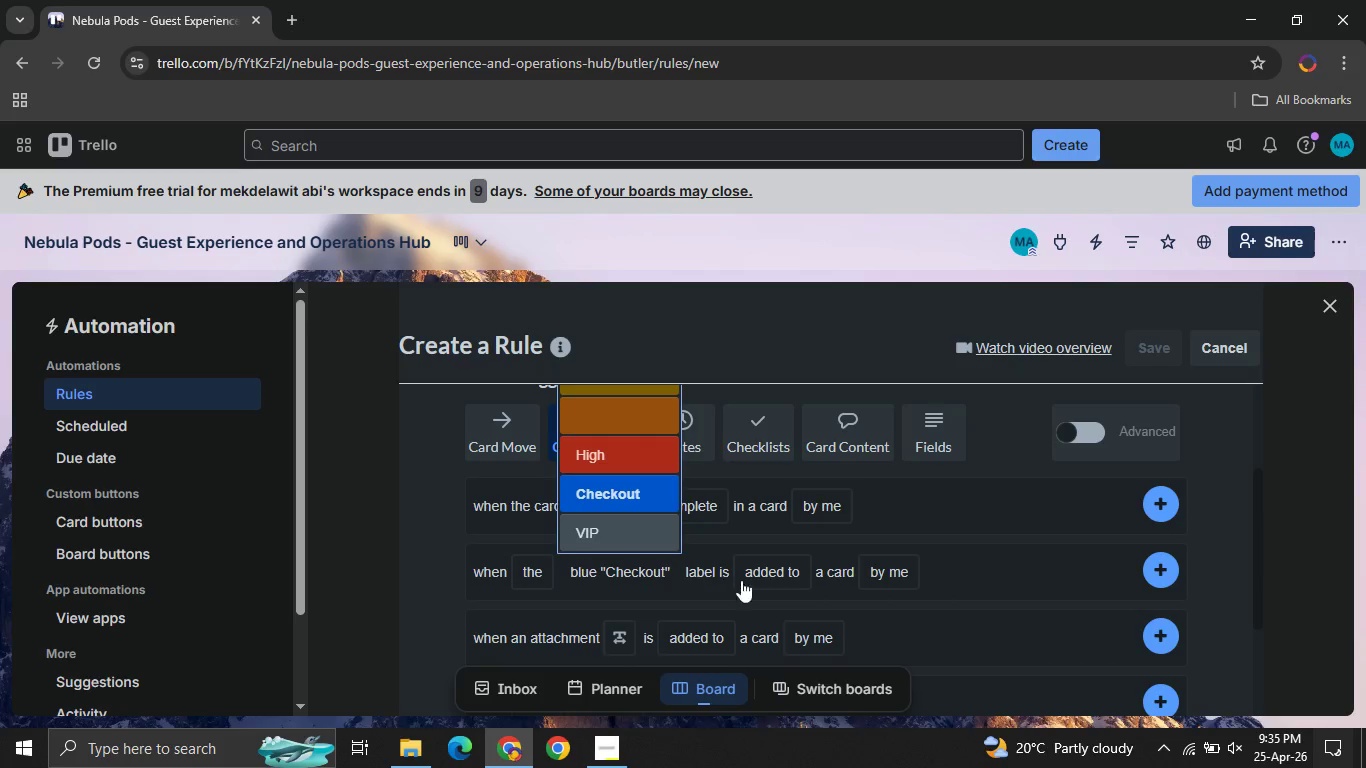 
mouse_move([811, 591])
 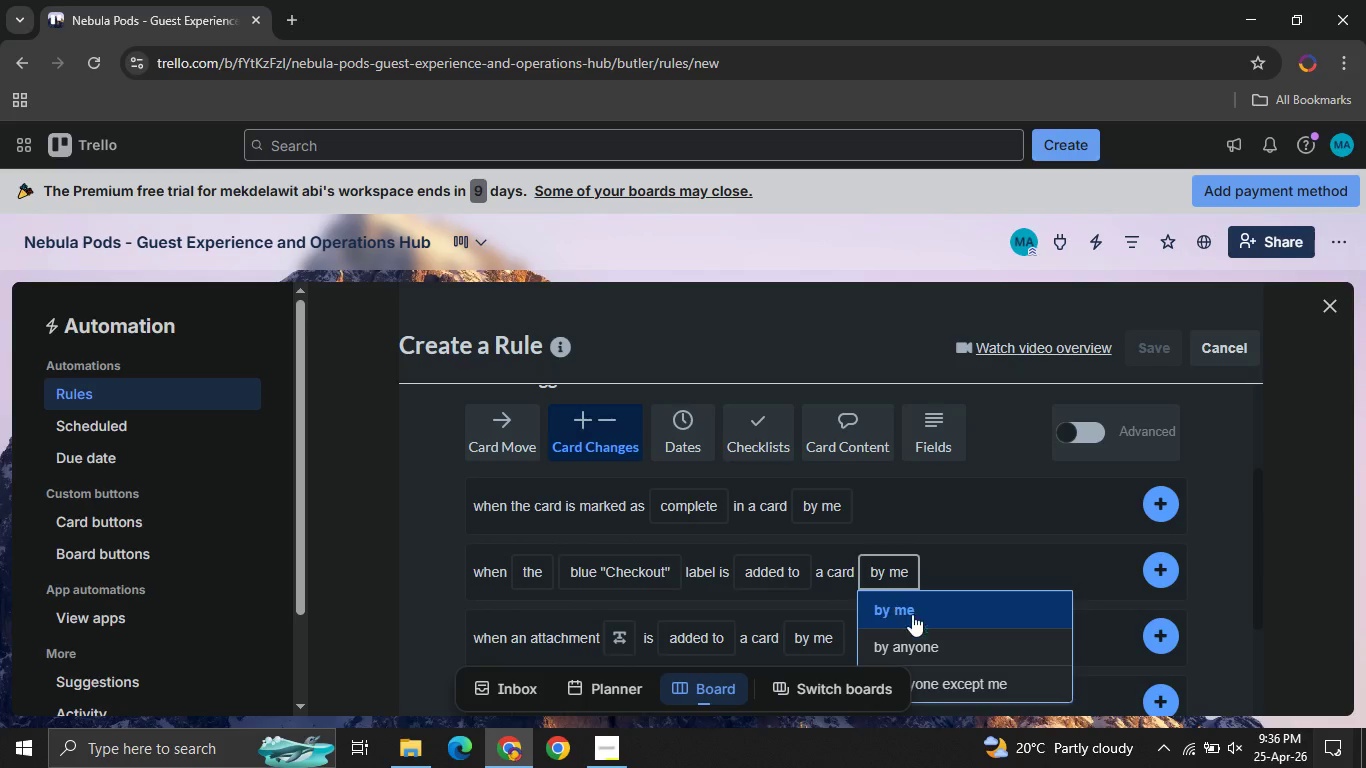 
left_click([926, 632])
 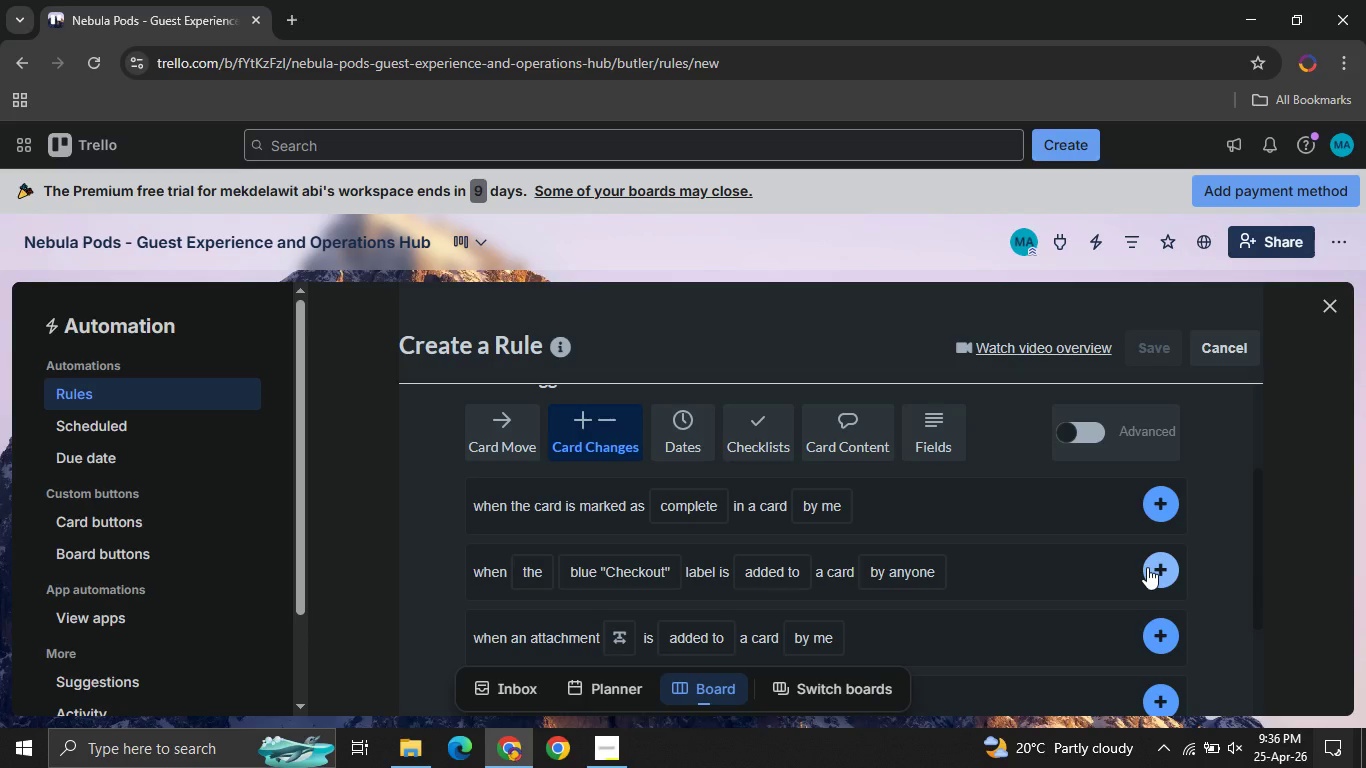 
wait(10.61)
 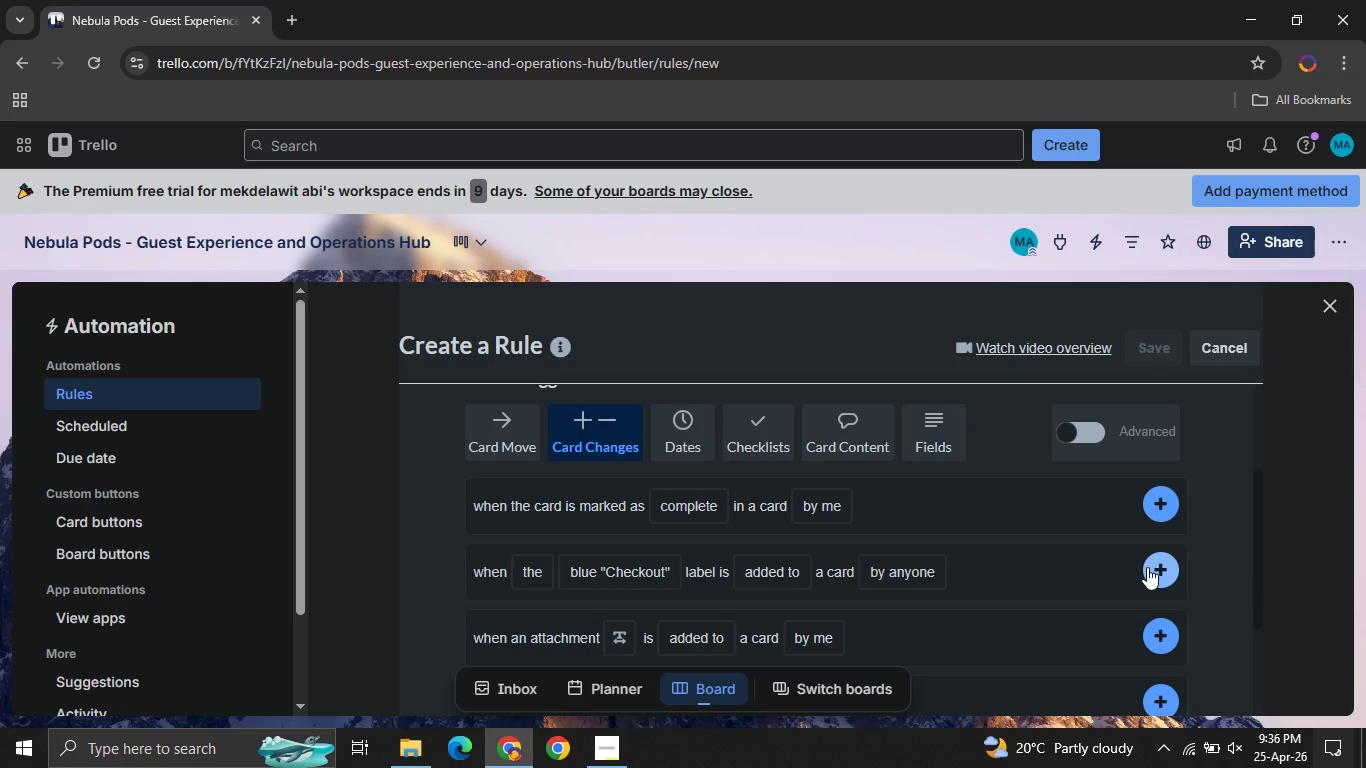 
left_click([1162, 548])
 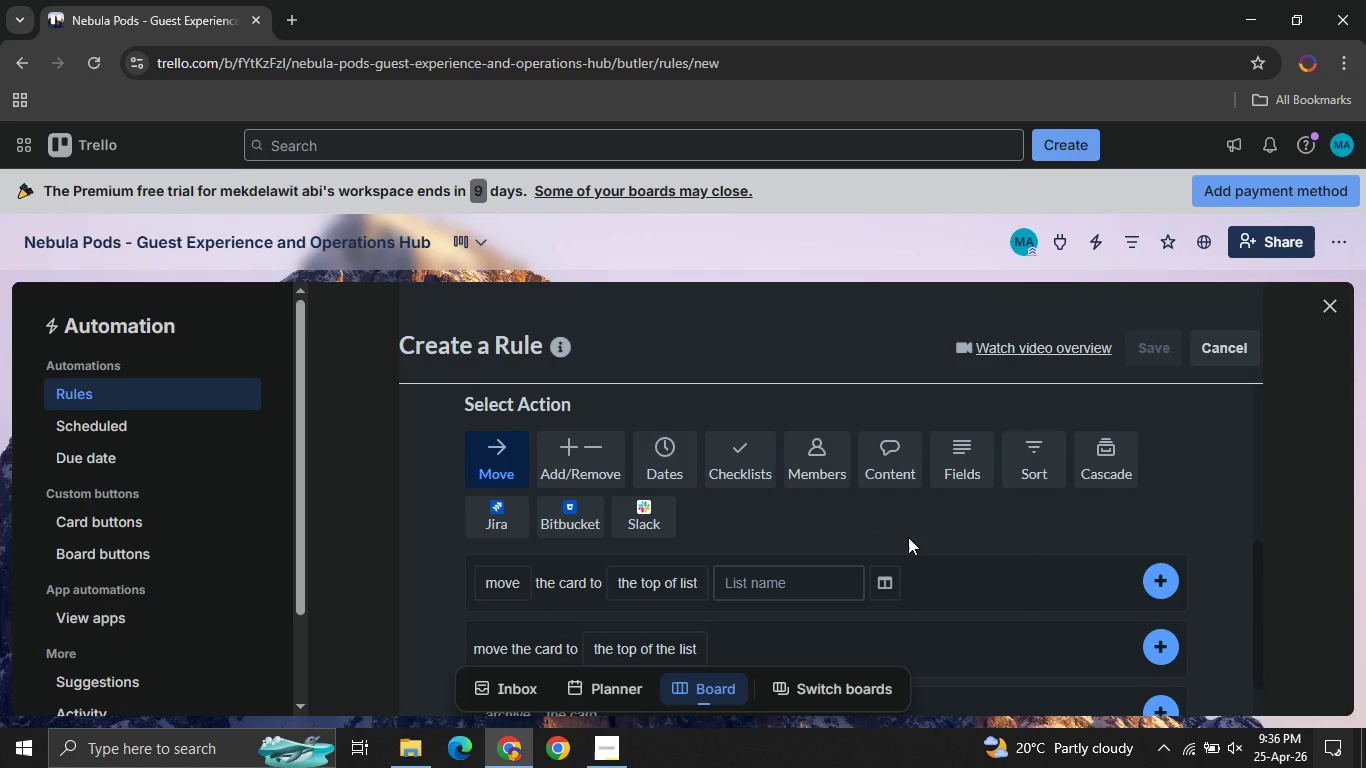 
wait(15.34)
 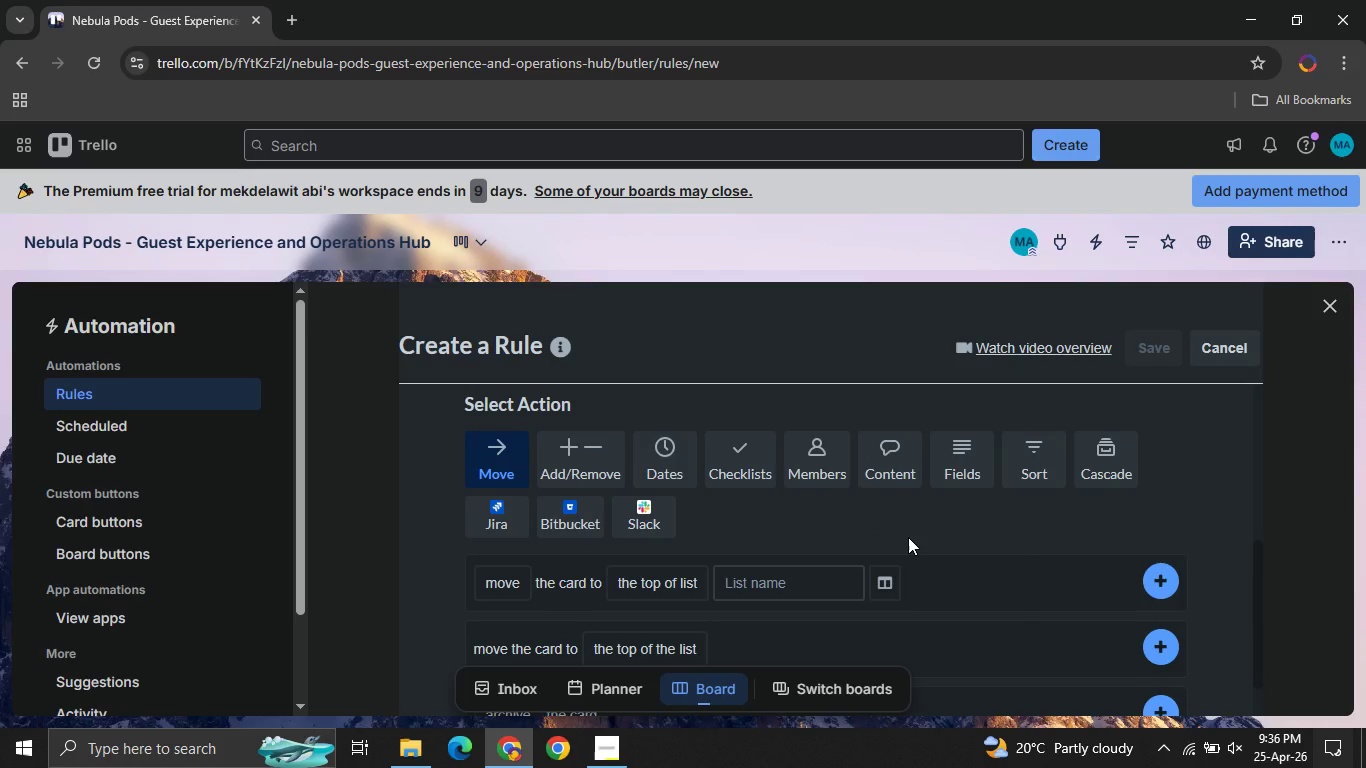 
mouse_move([710, 454])
 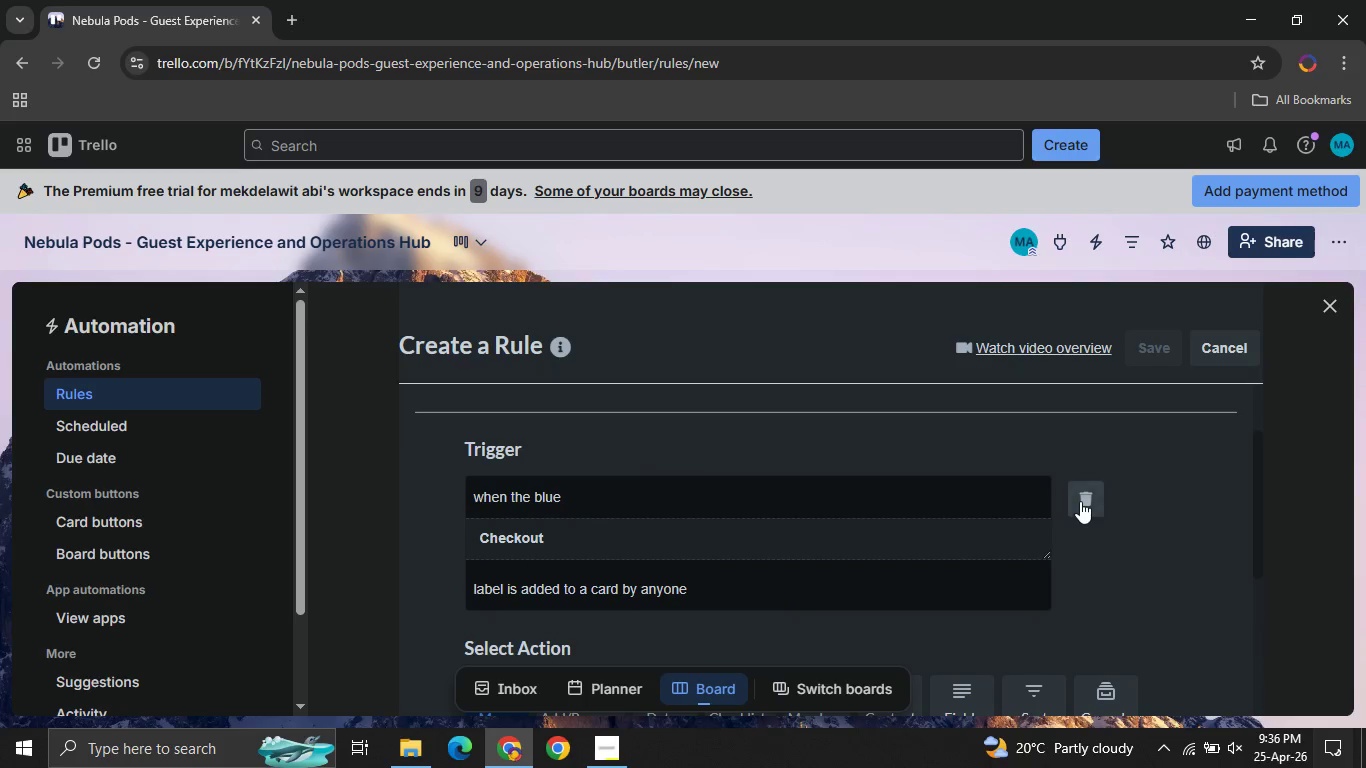 
left_click([1080, 501])
 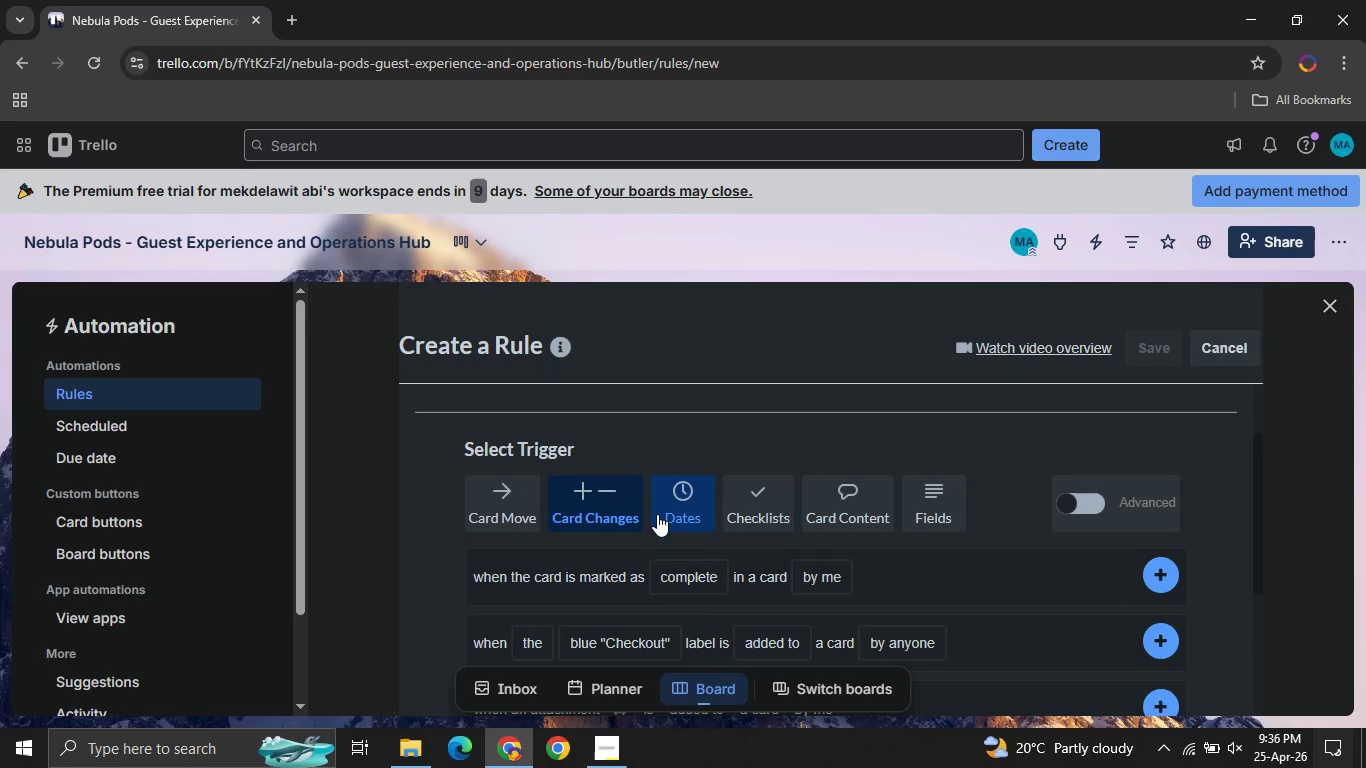 
left_click([691, 509])
 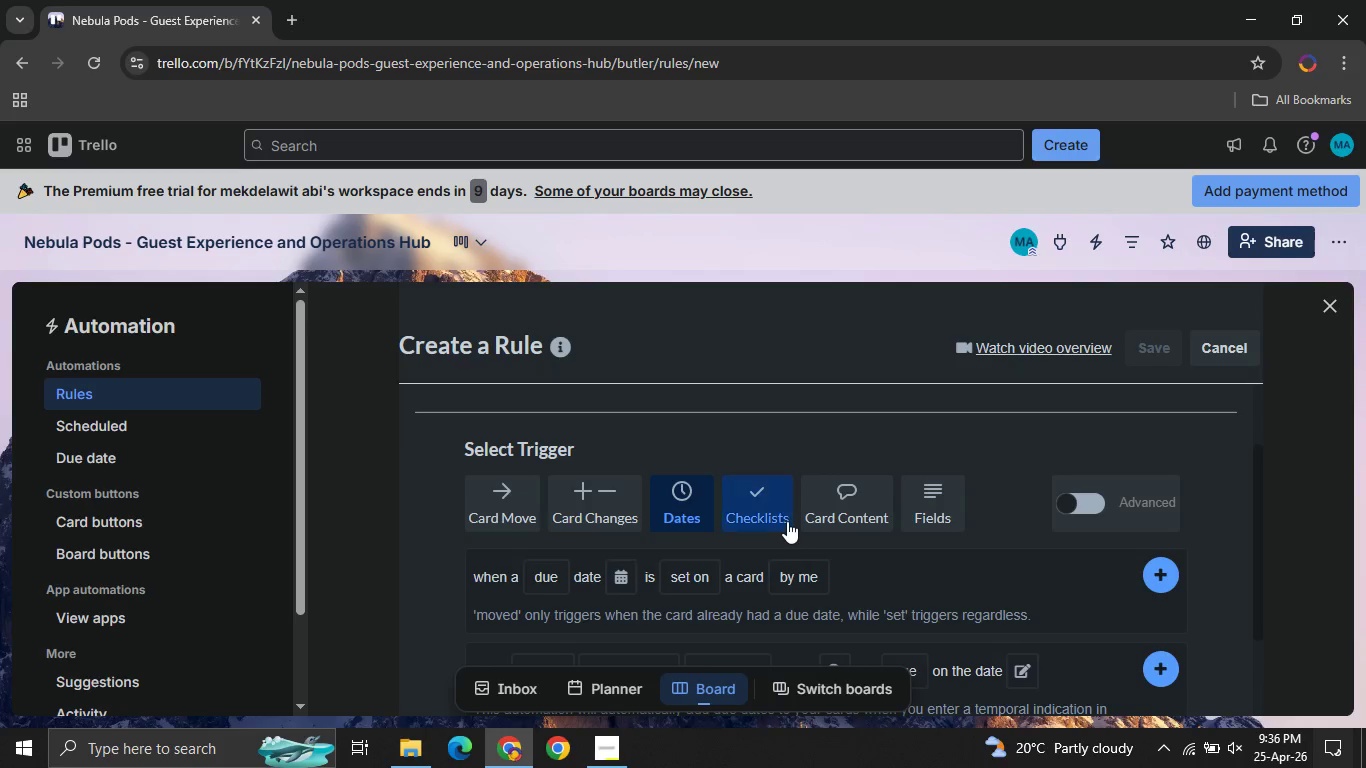 
mouse_move([593, 514])
 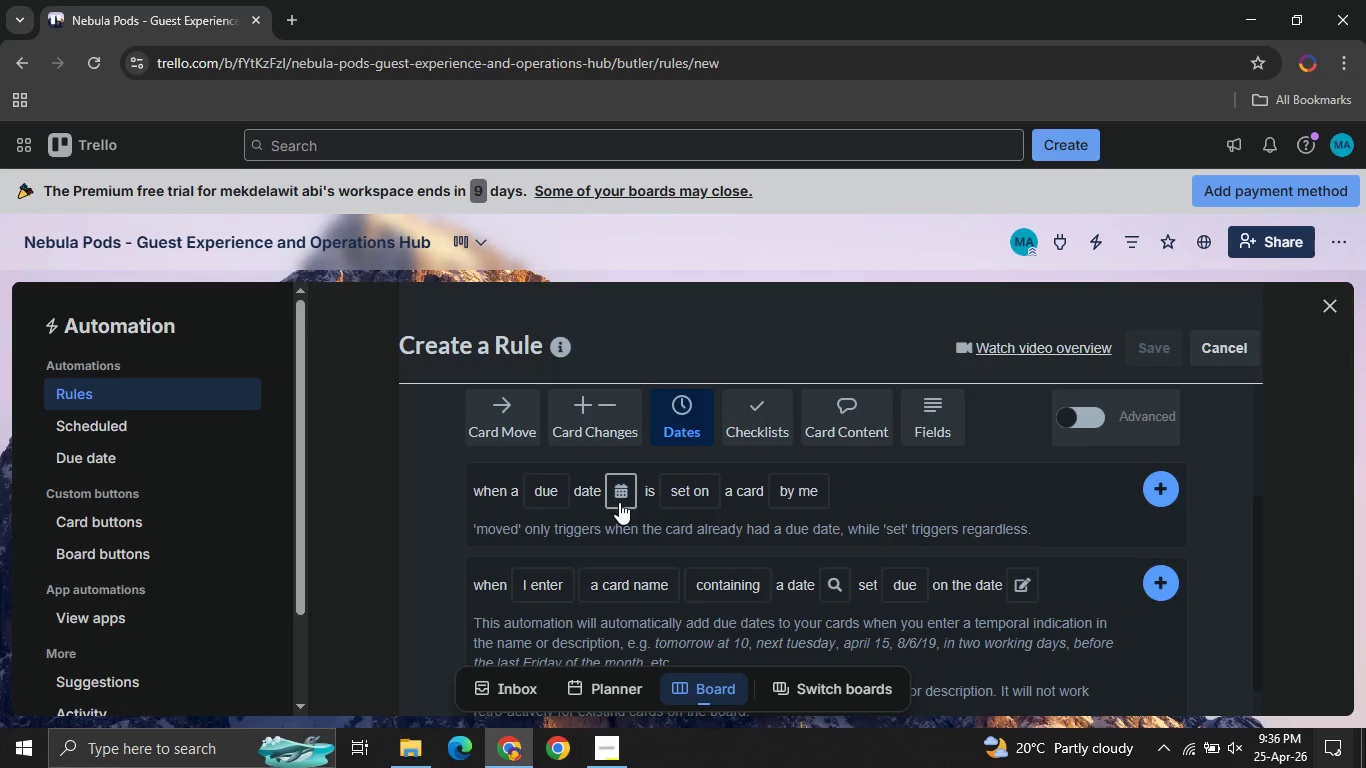 
left_click([619, 502])
 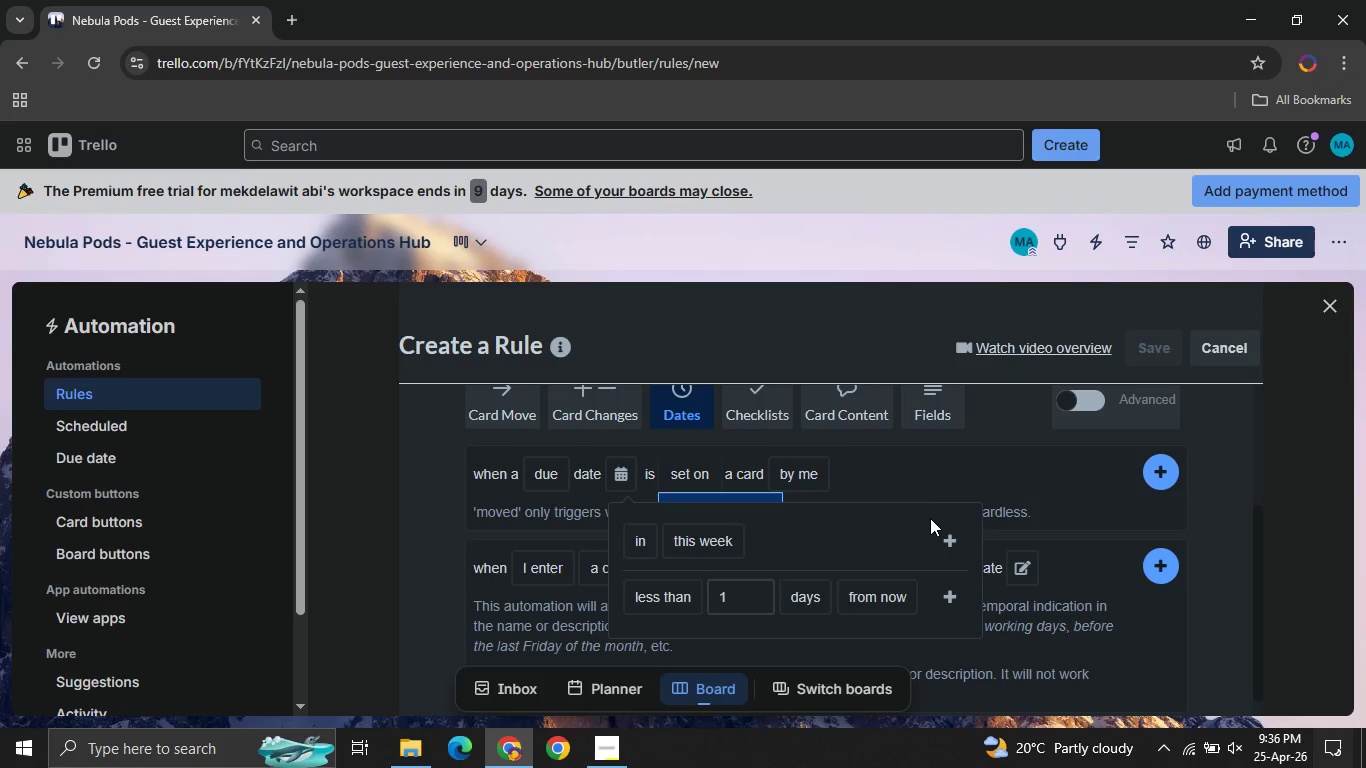 
wait(7.88)
 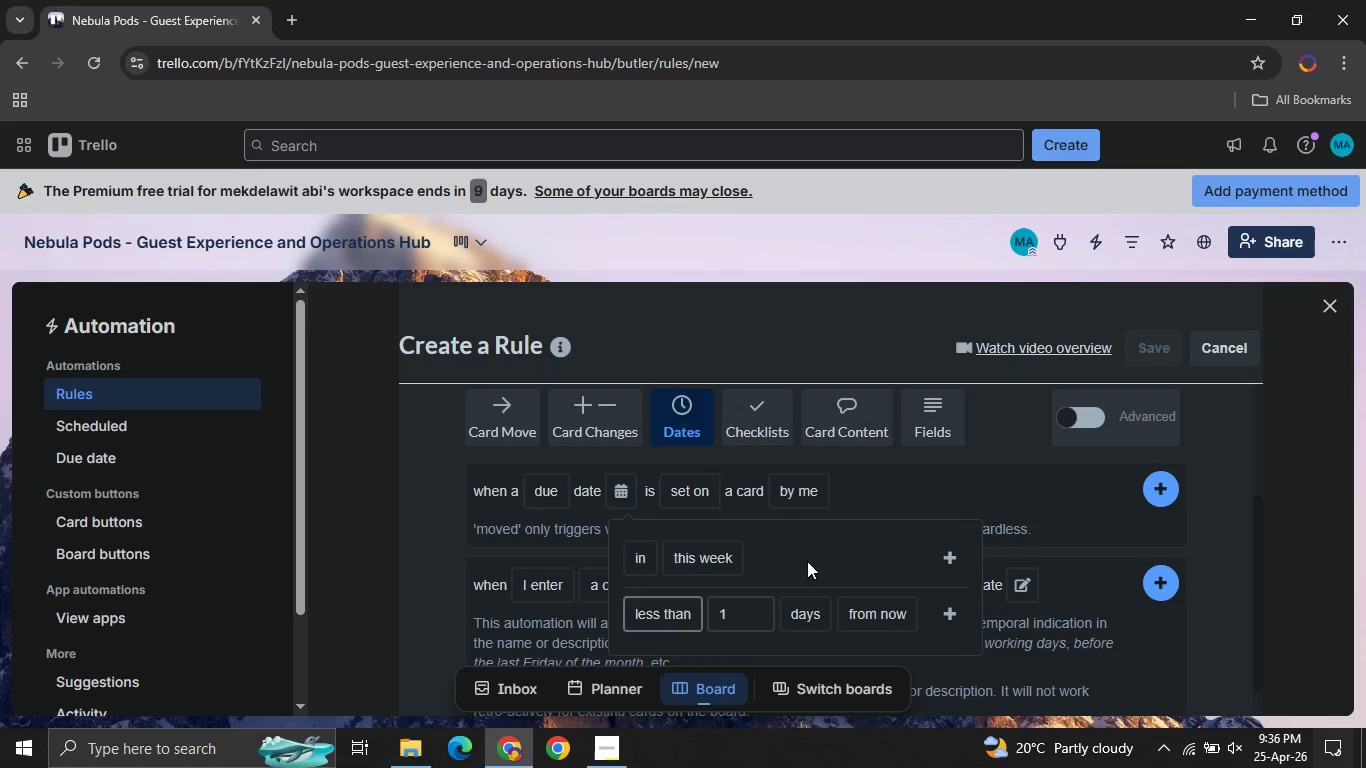 
left_click([808, 526])
 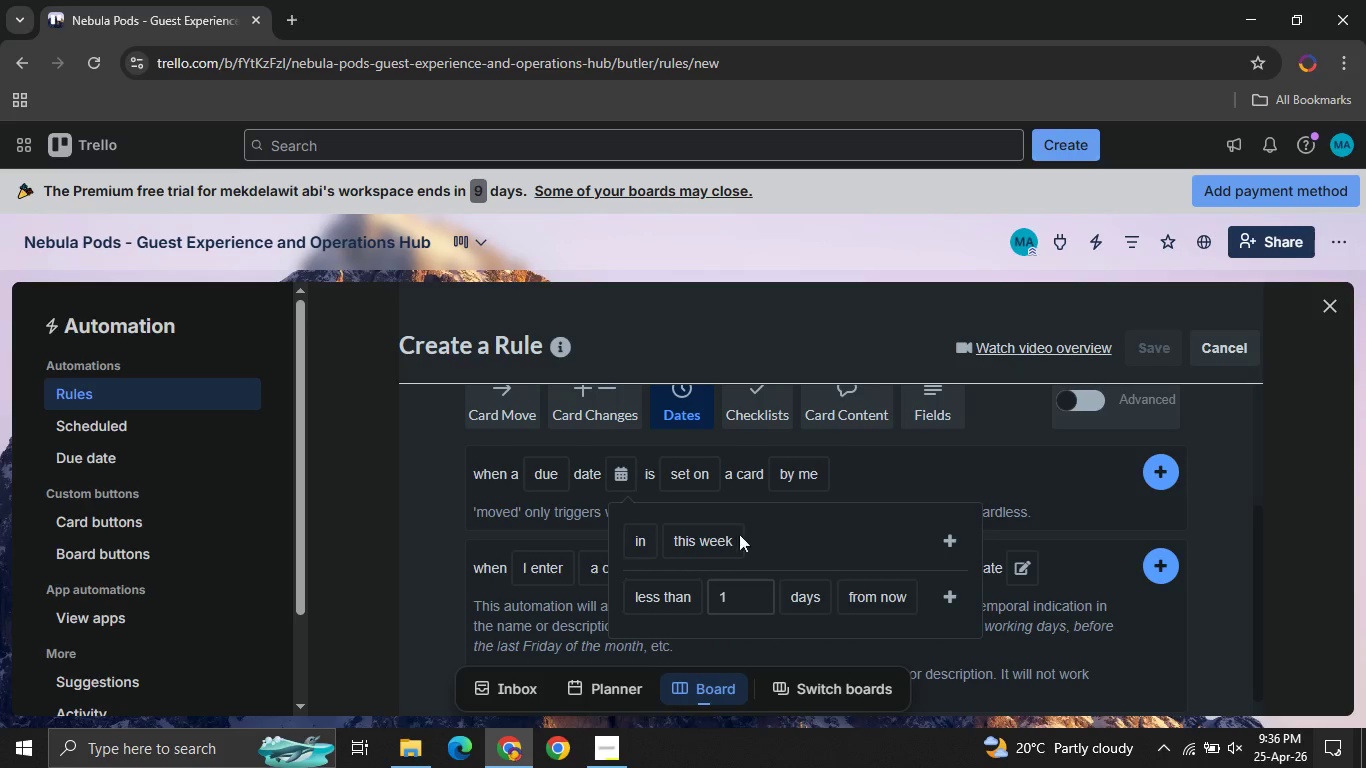 
mouse_move([737, 558])
 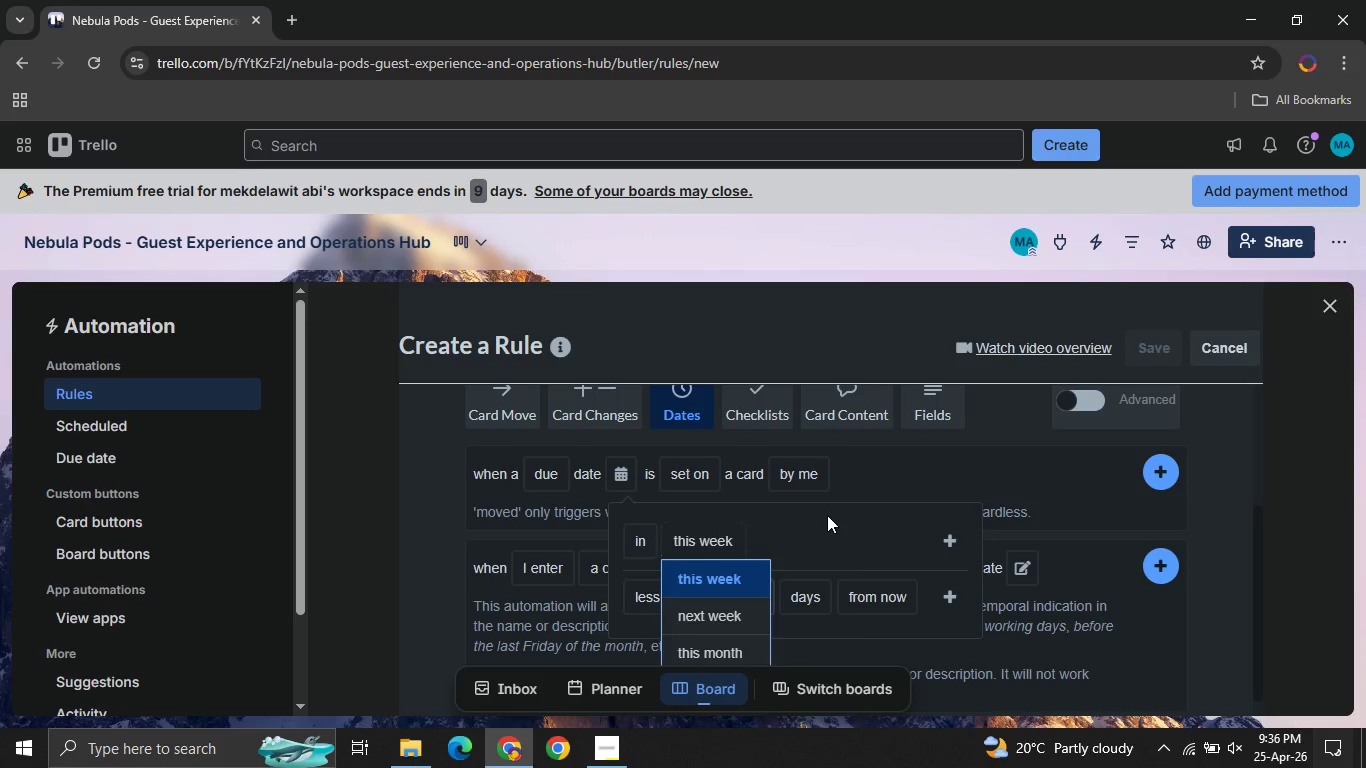 
left_click([827, 515])
 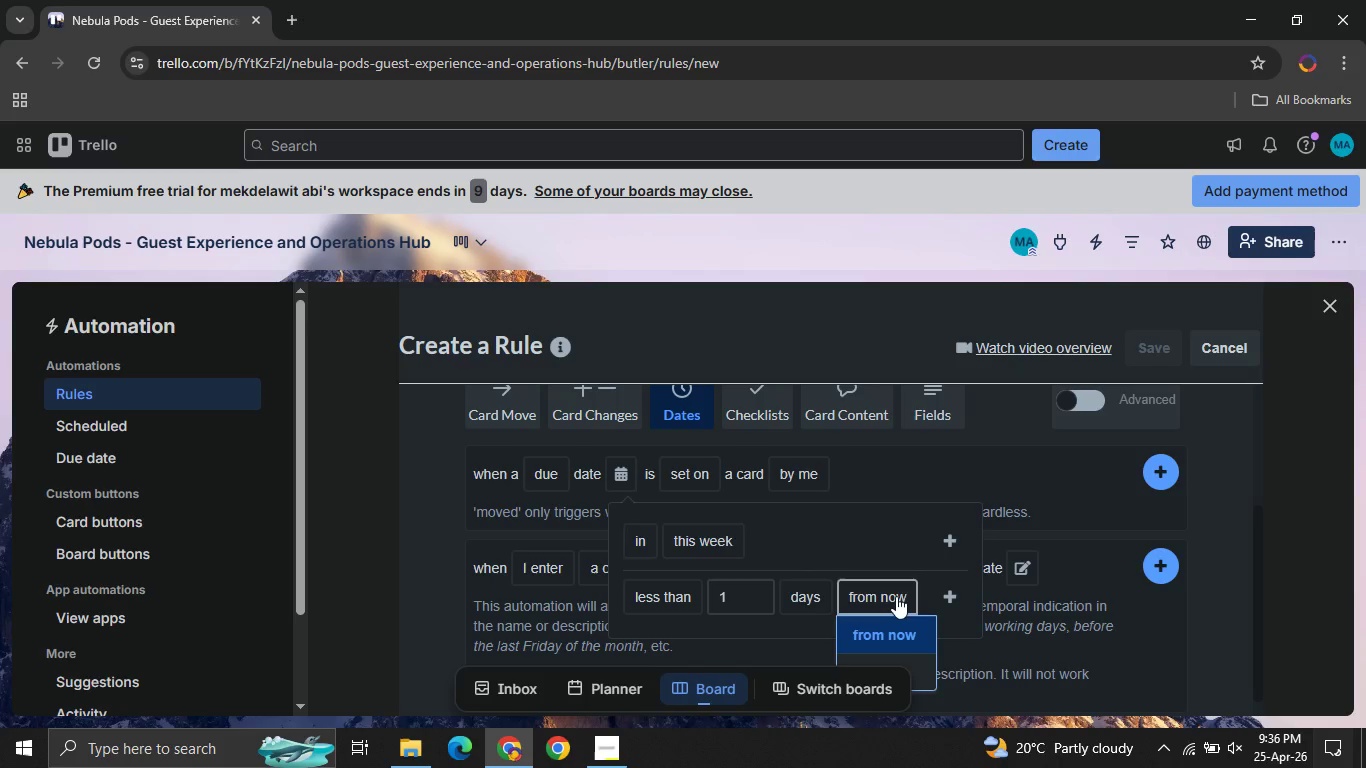 
mouse_move([887, 621])
 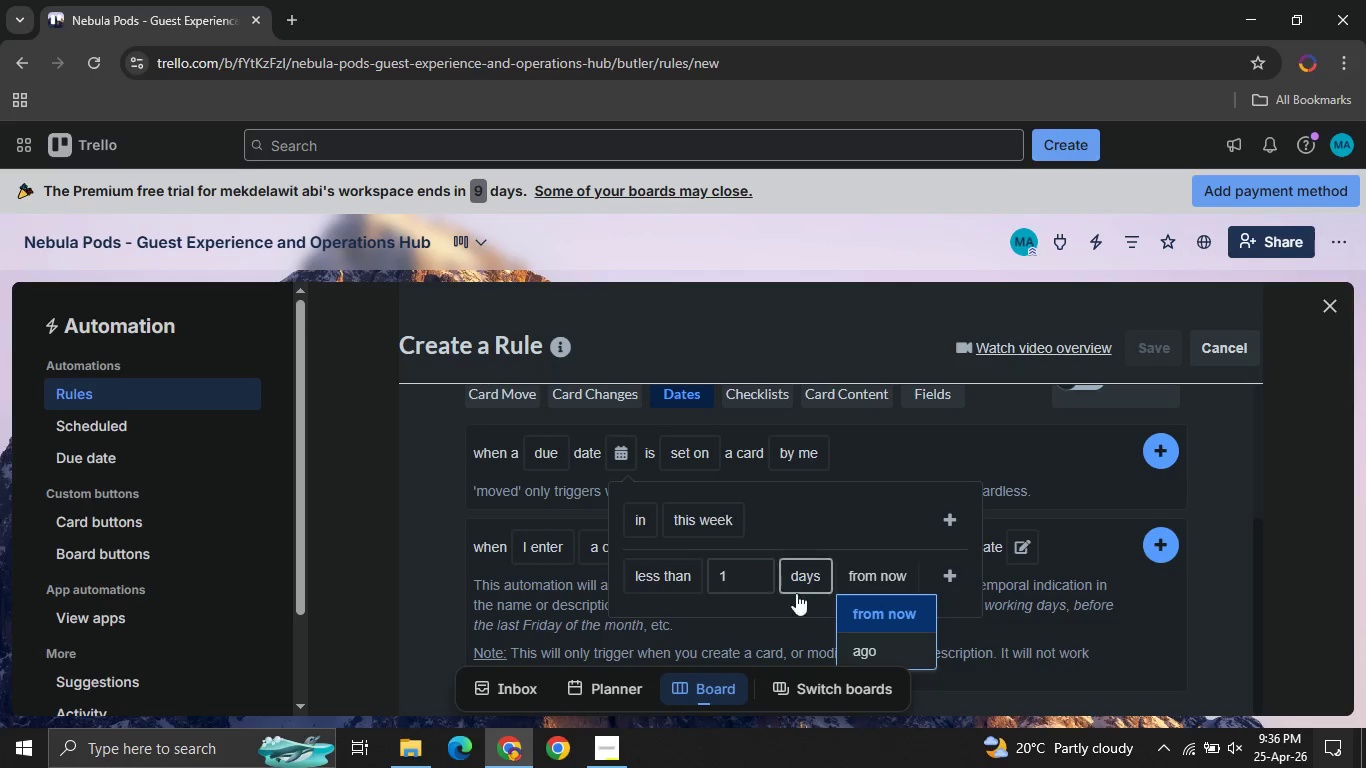 
mouse_move([807, 601])
 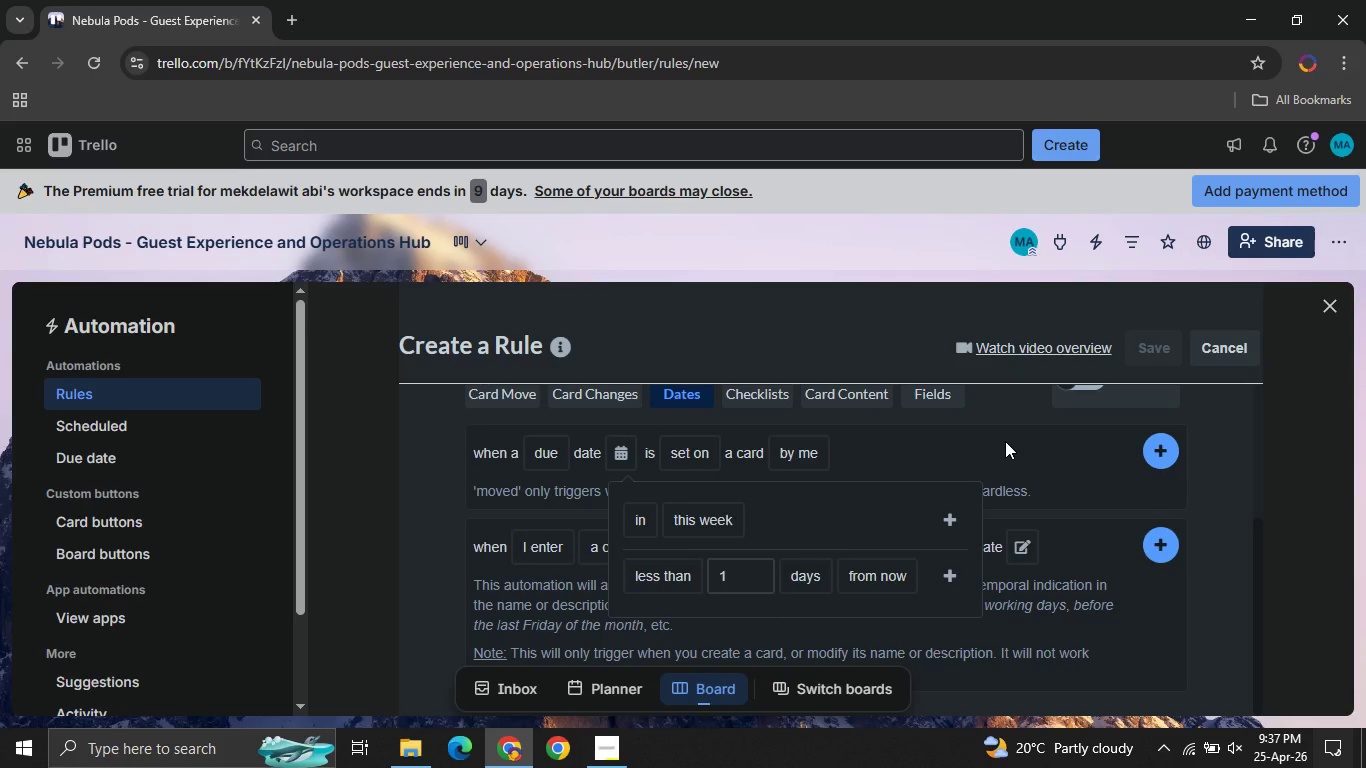 
left_click([1005, 441])
 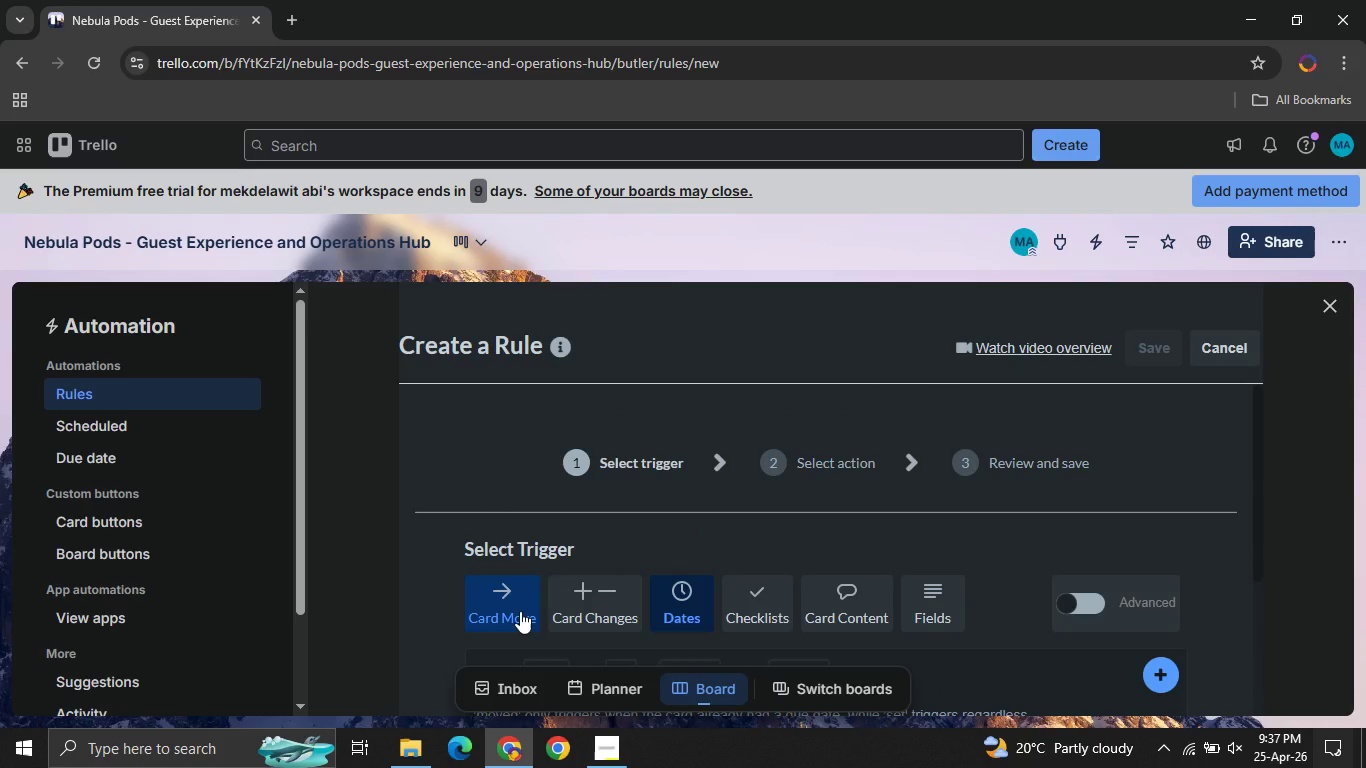 
wait(7.72)
 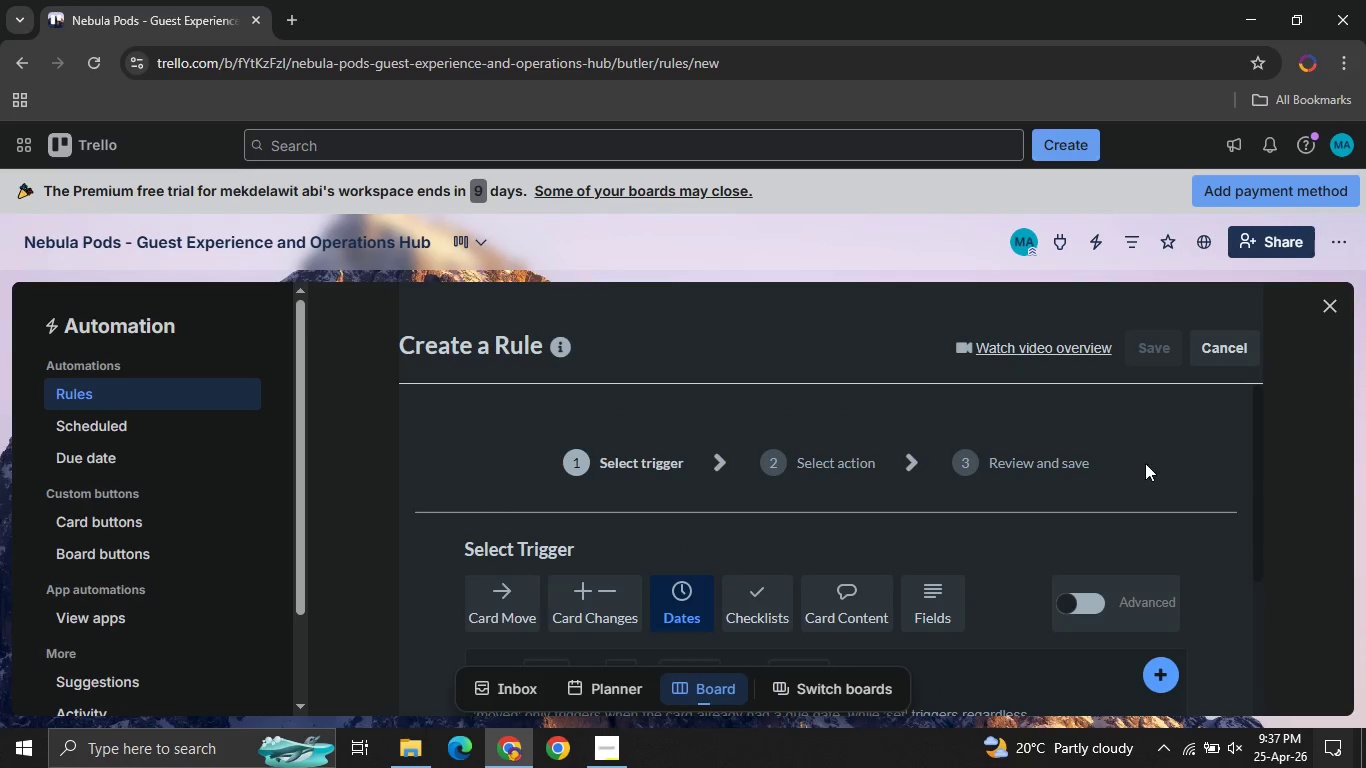 
left_click([520, 611])
 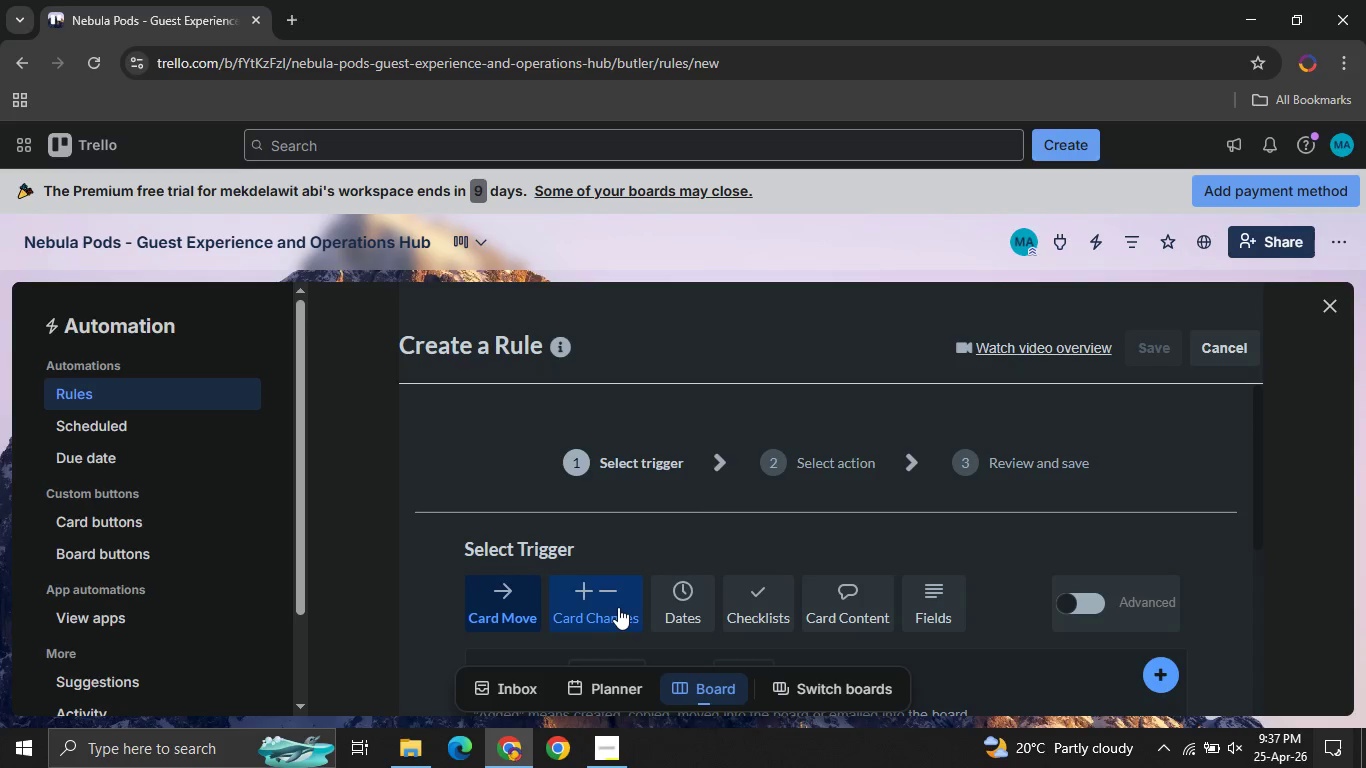 
left_click([618, 607])
 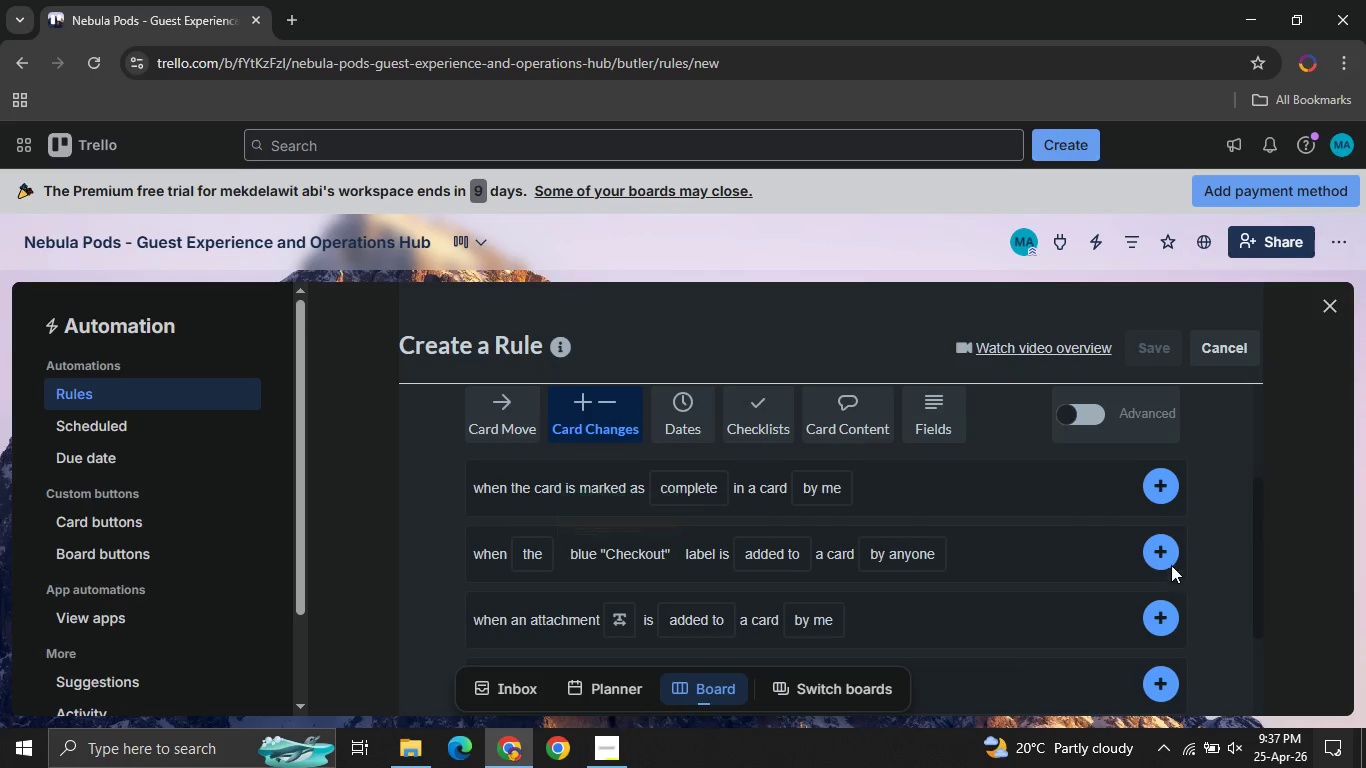 
left_click([1161, 564])
 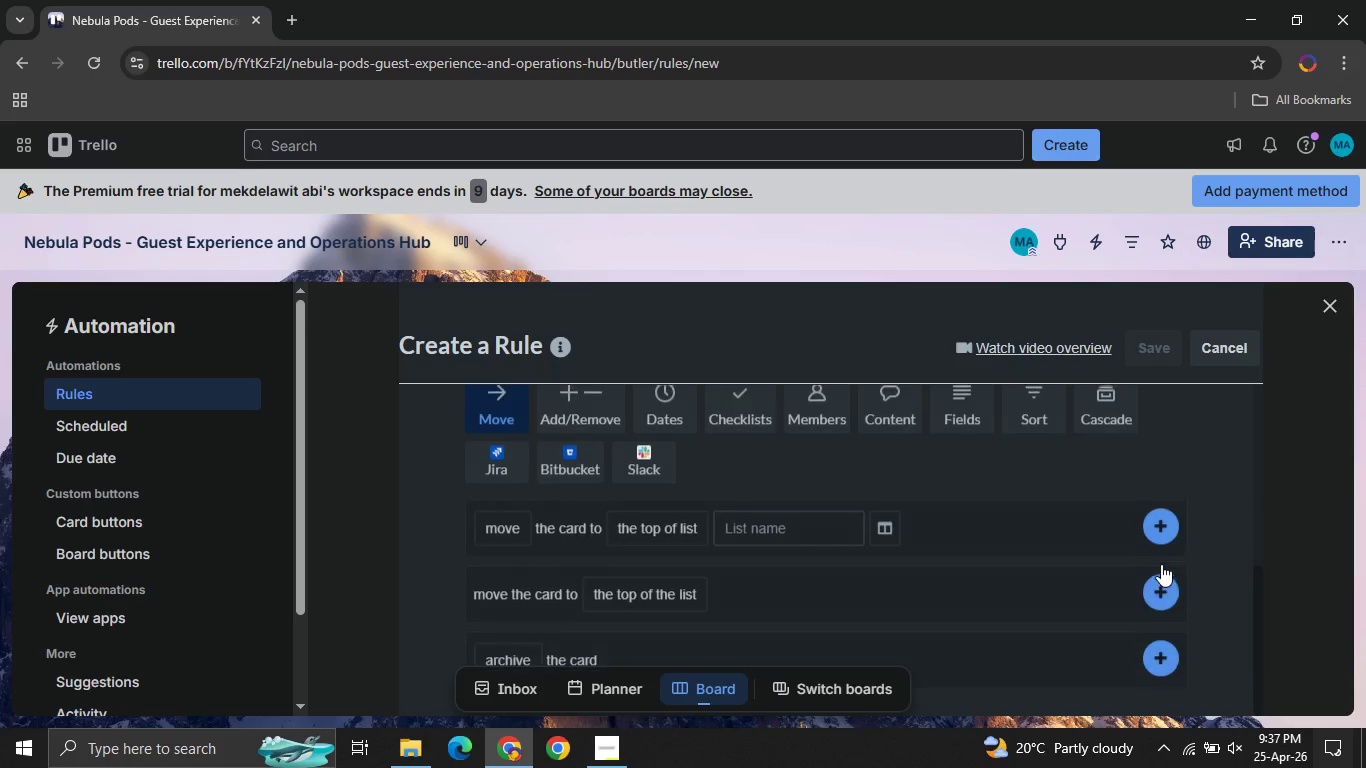 
mouse_move([653, 592])
 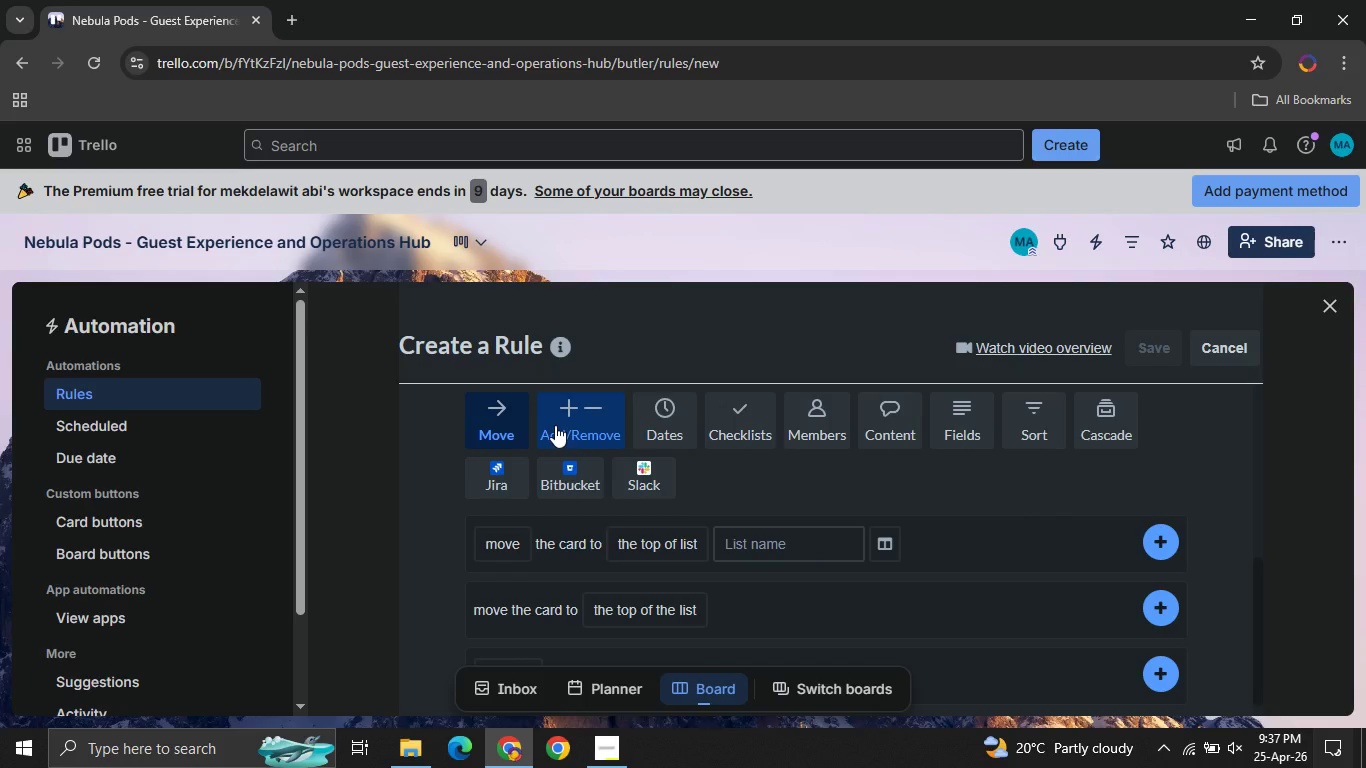 
mouse_move([631, 553])
 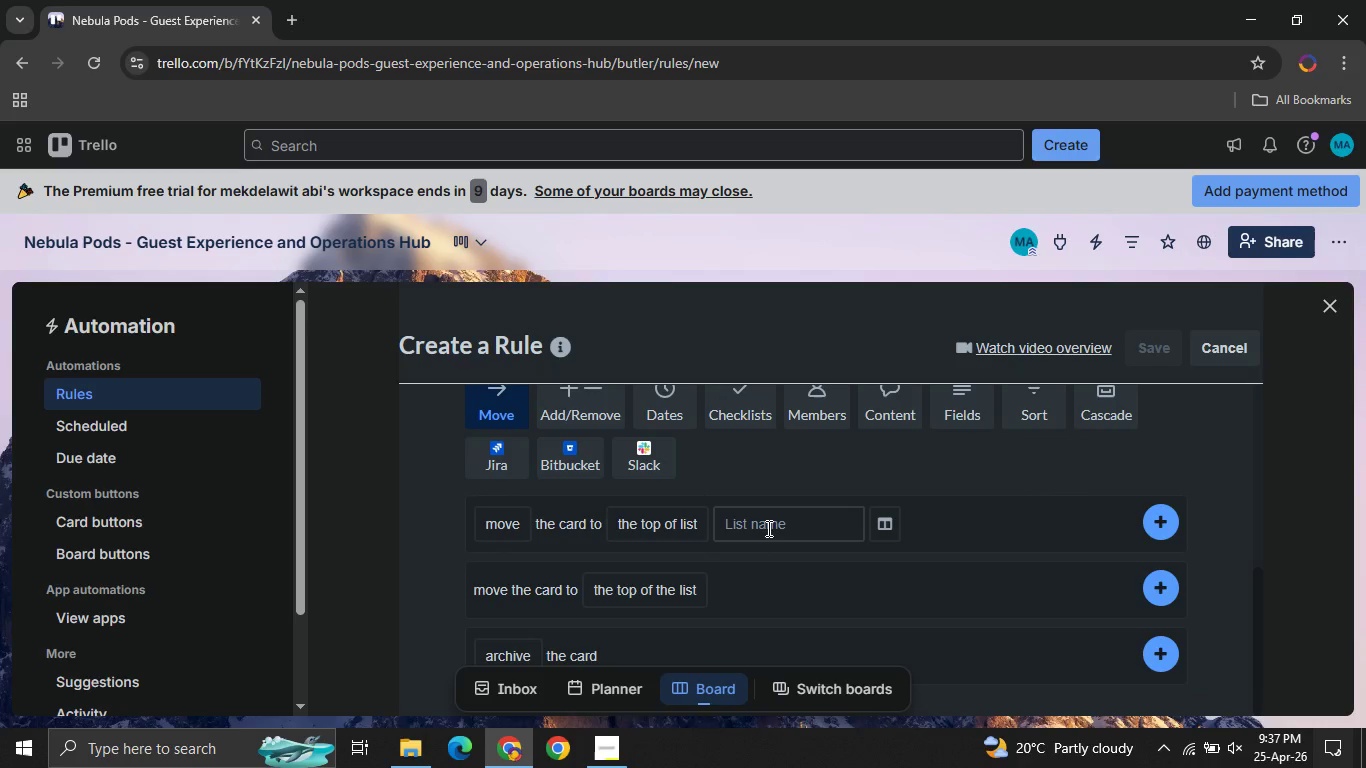 
left_click([767, 528])
 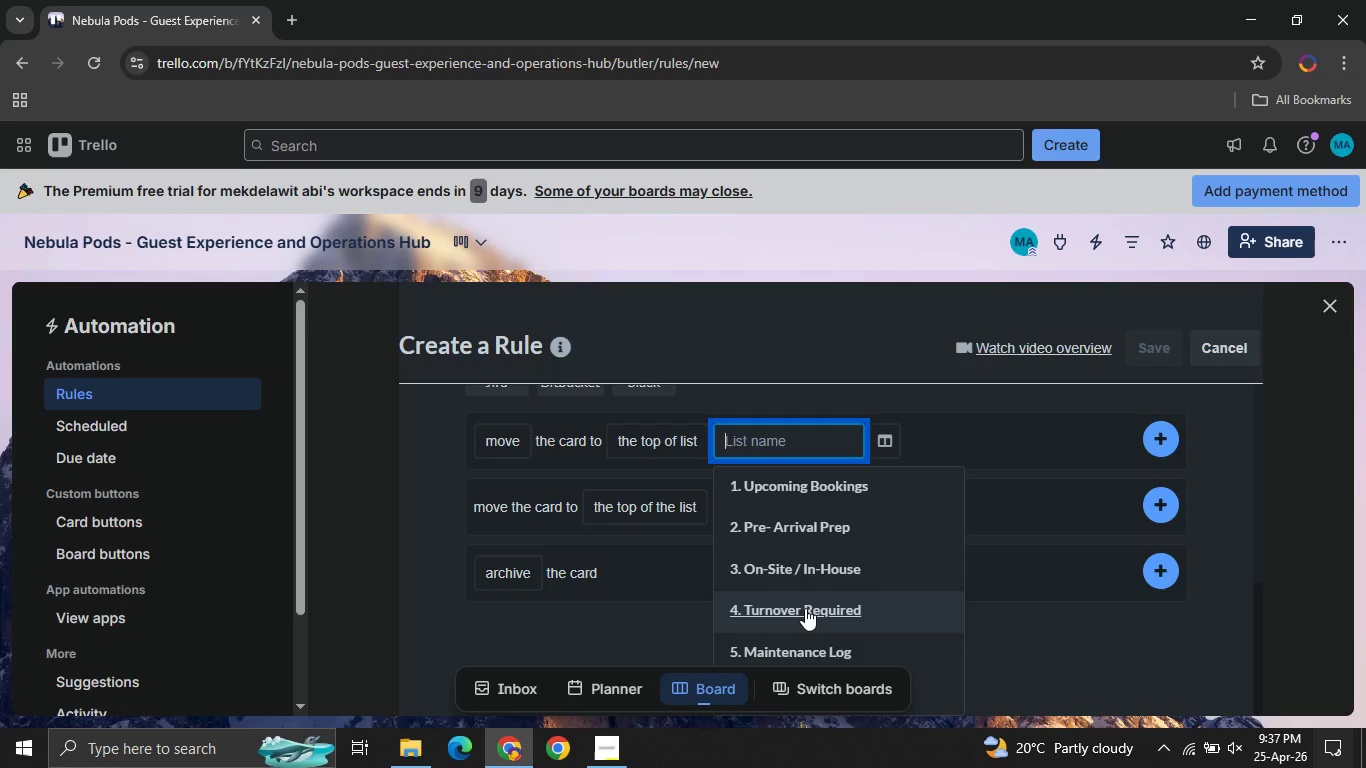 
left_click([805, 608])
 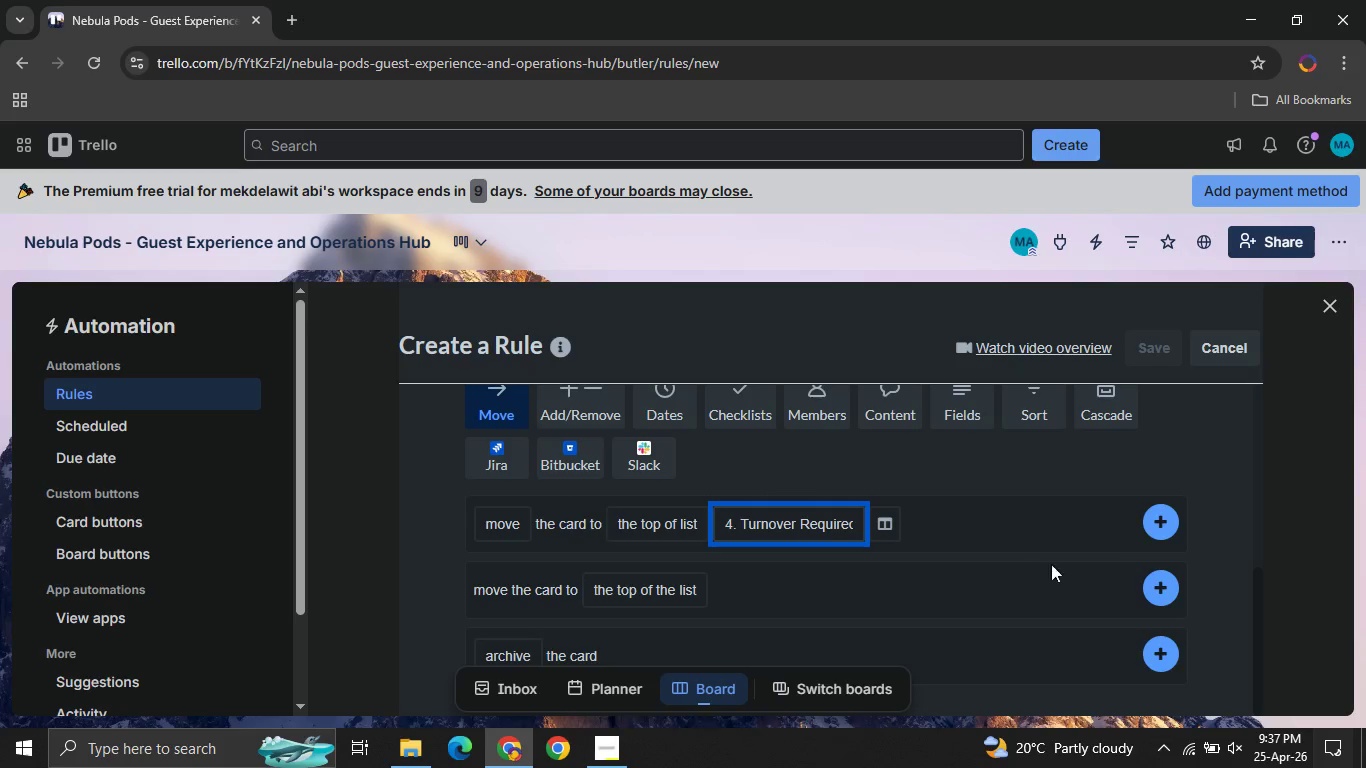 
left_click([1153, 525])
 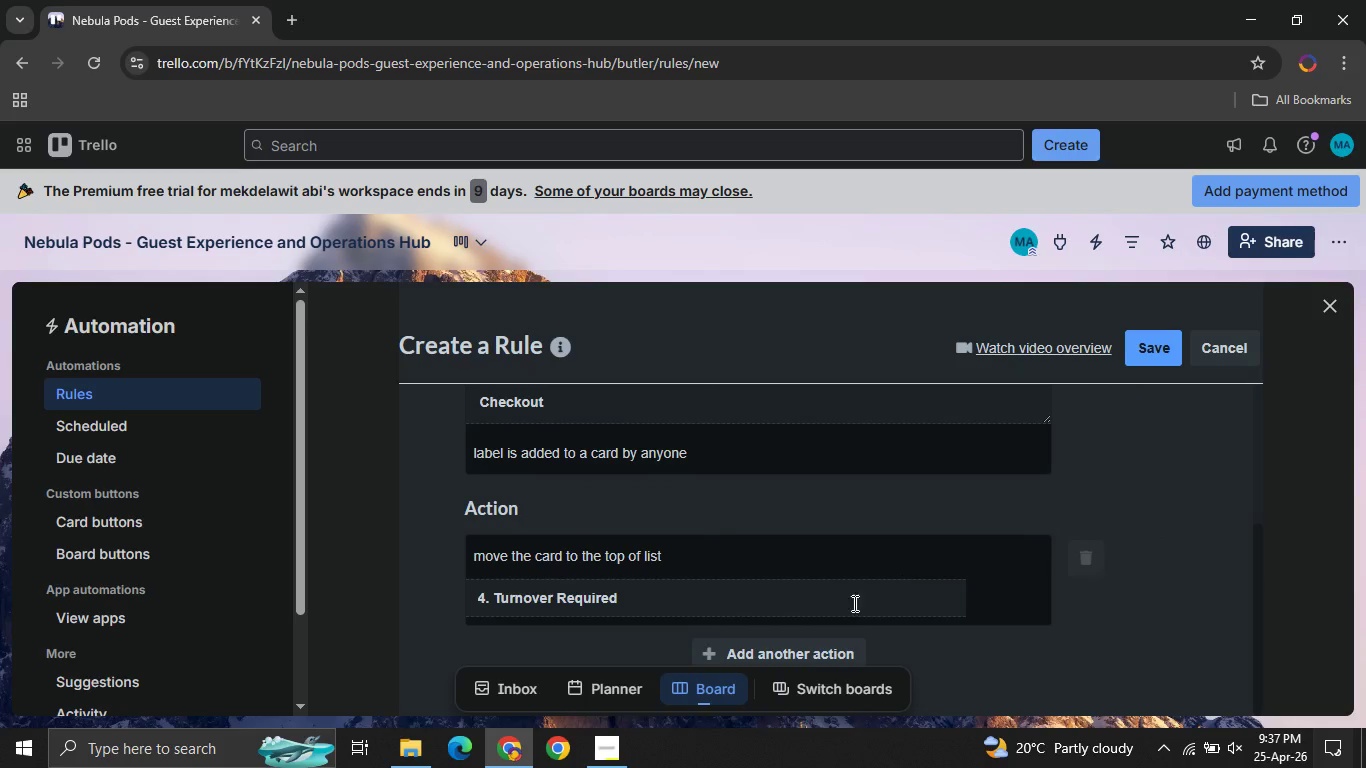 
left_click([740, 648])
 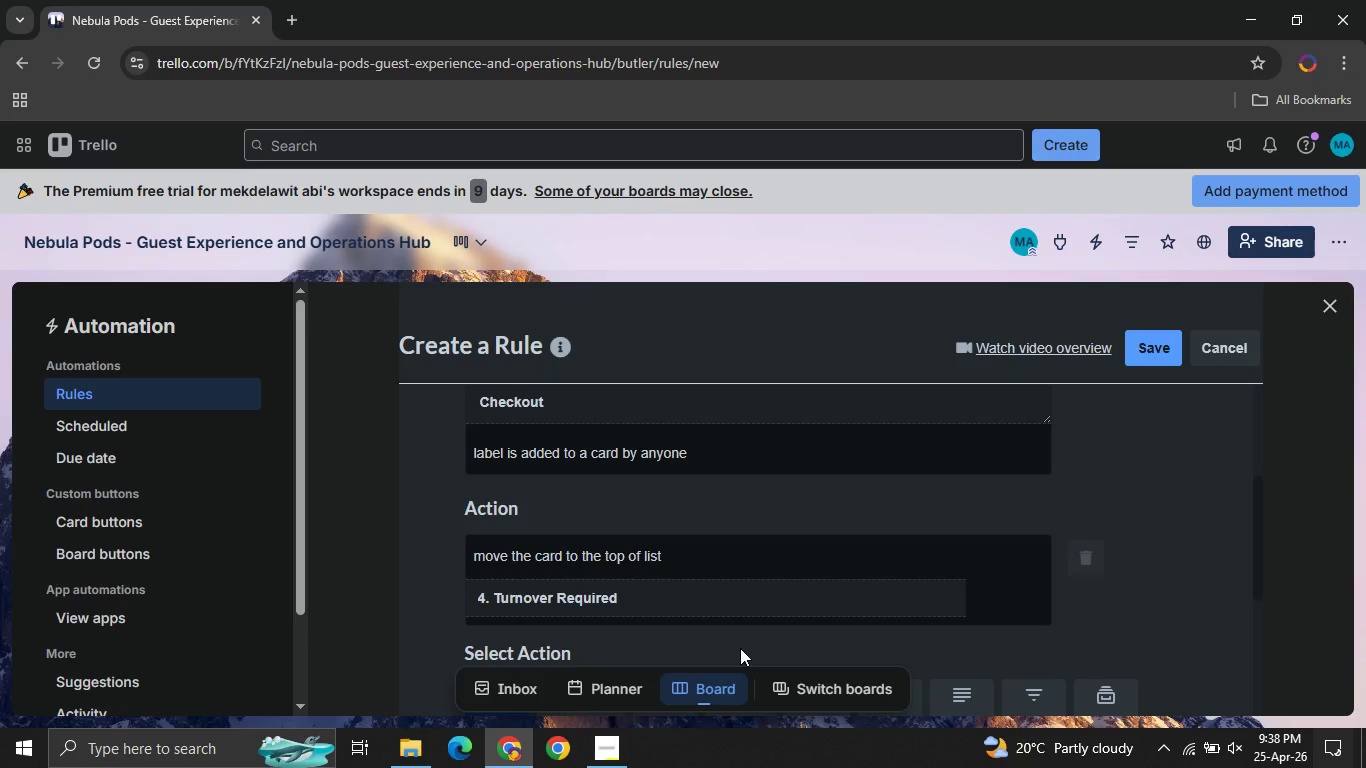 
wait(43.38)
 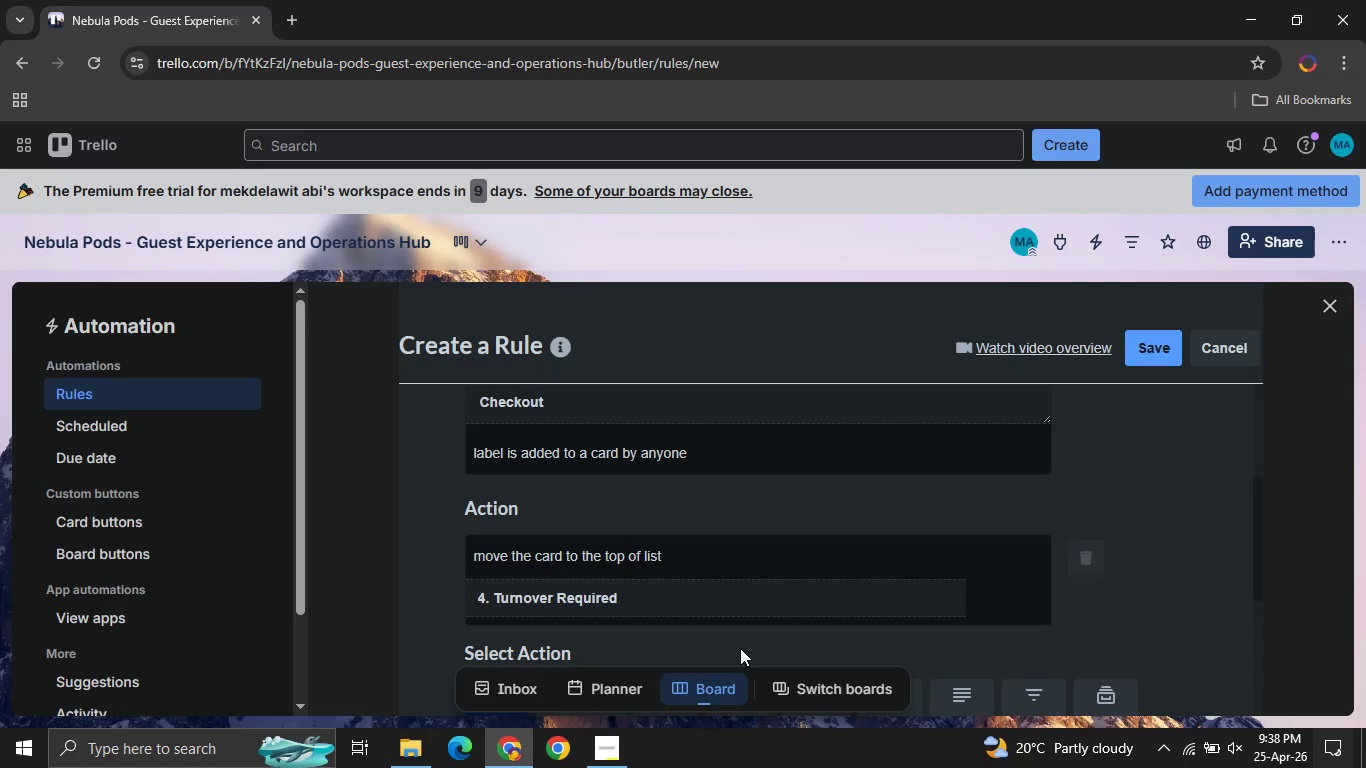 
left_click([719, 472])
 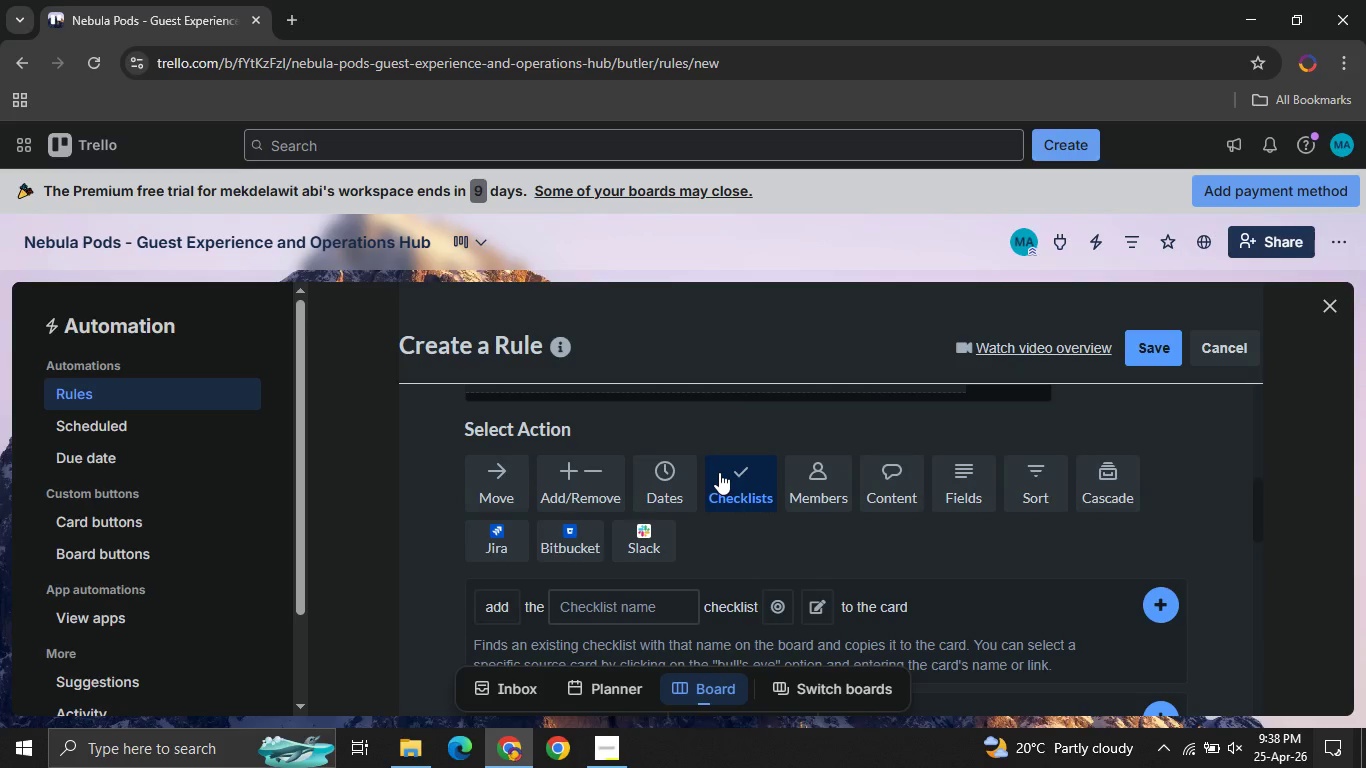 
wait(8.26)
 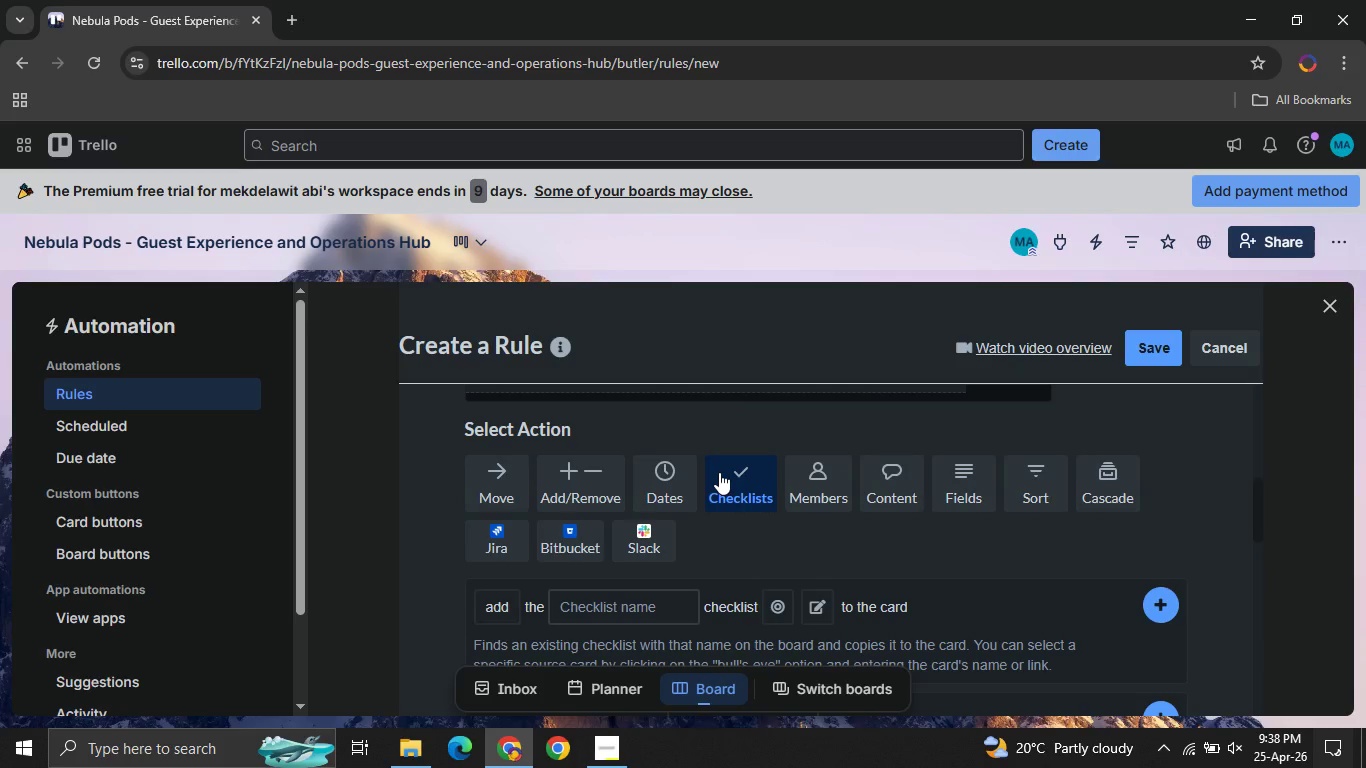 
mouse_move([728, 518])
 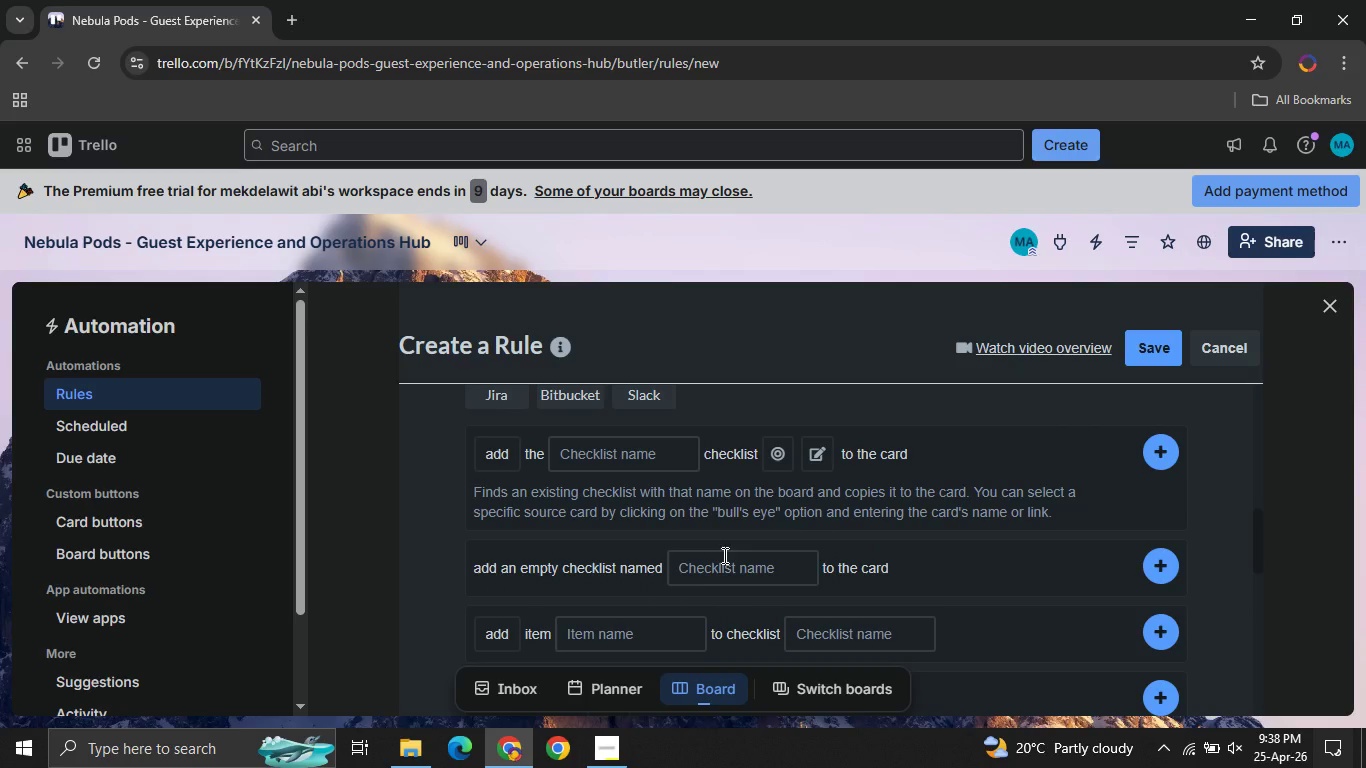 
left_click([723, 555])
 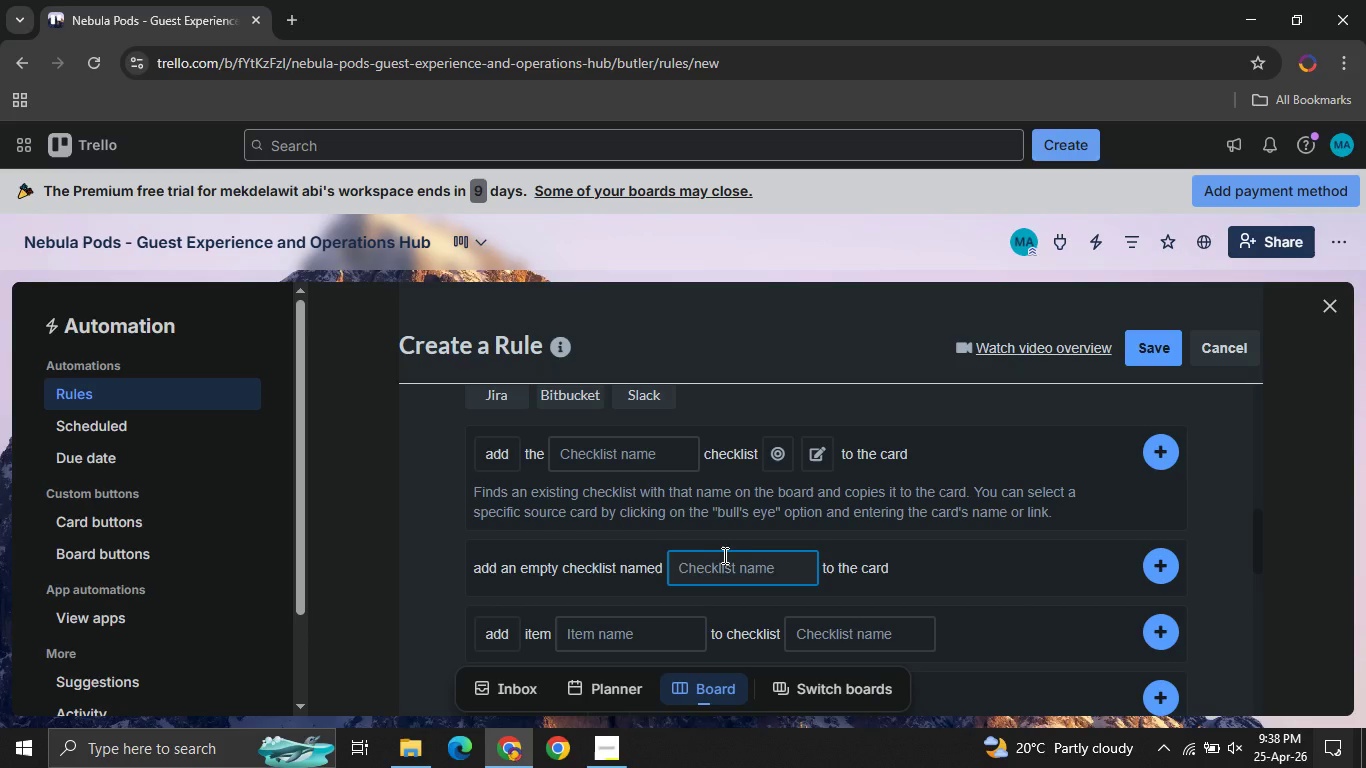 
type(Turnover Checklist)
 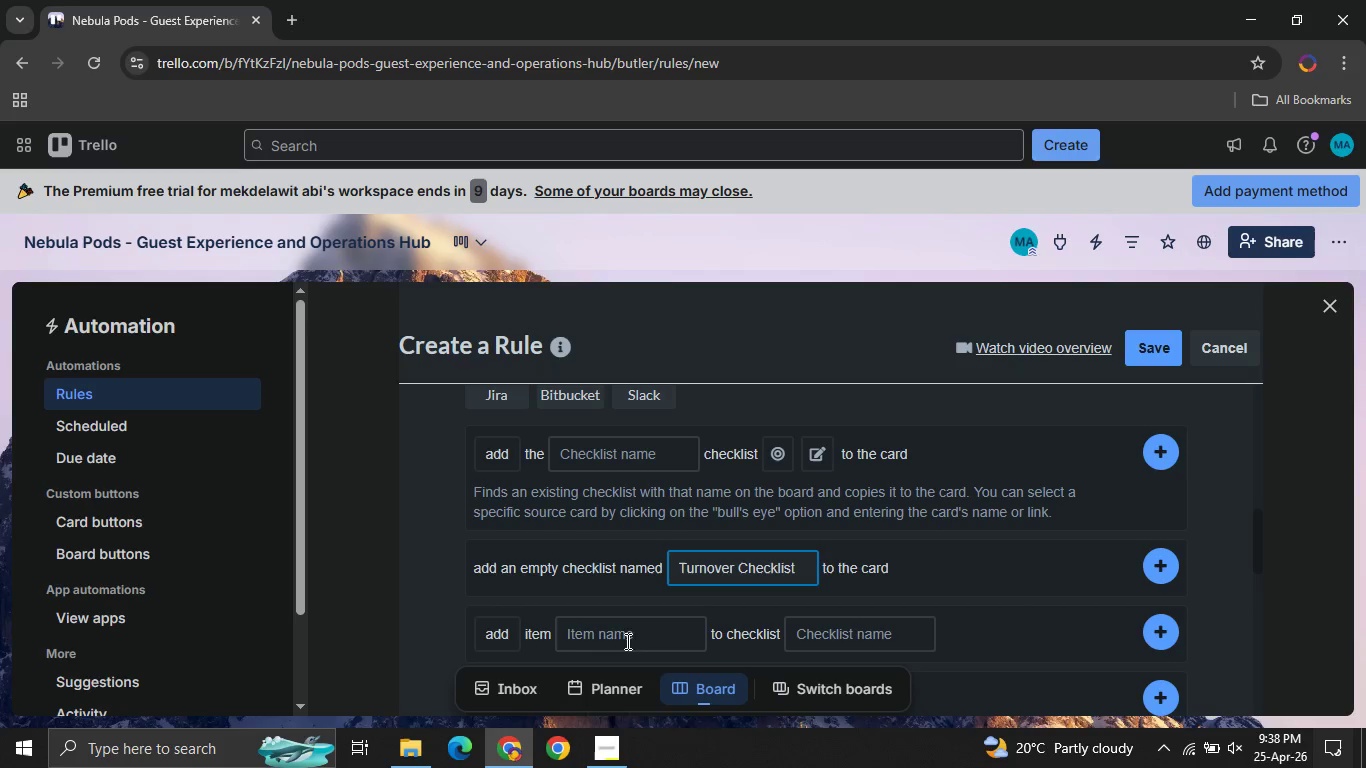 
left_click([608, 634])
 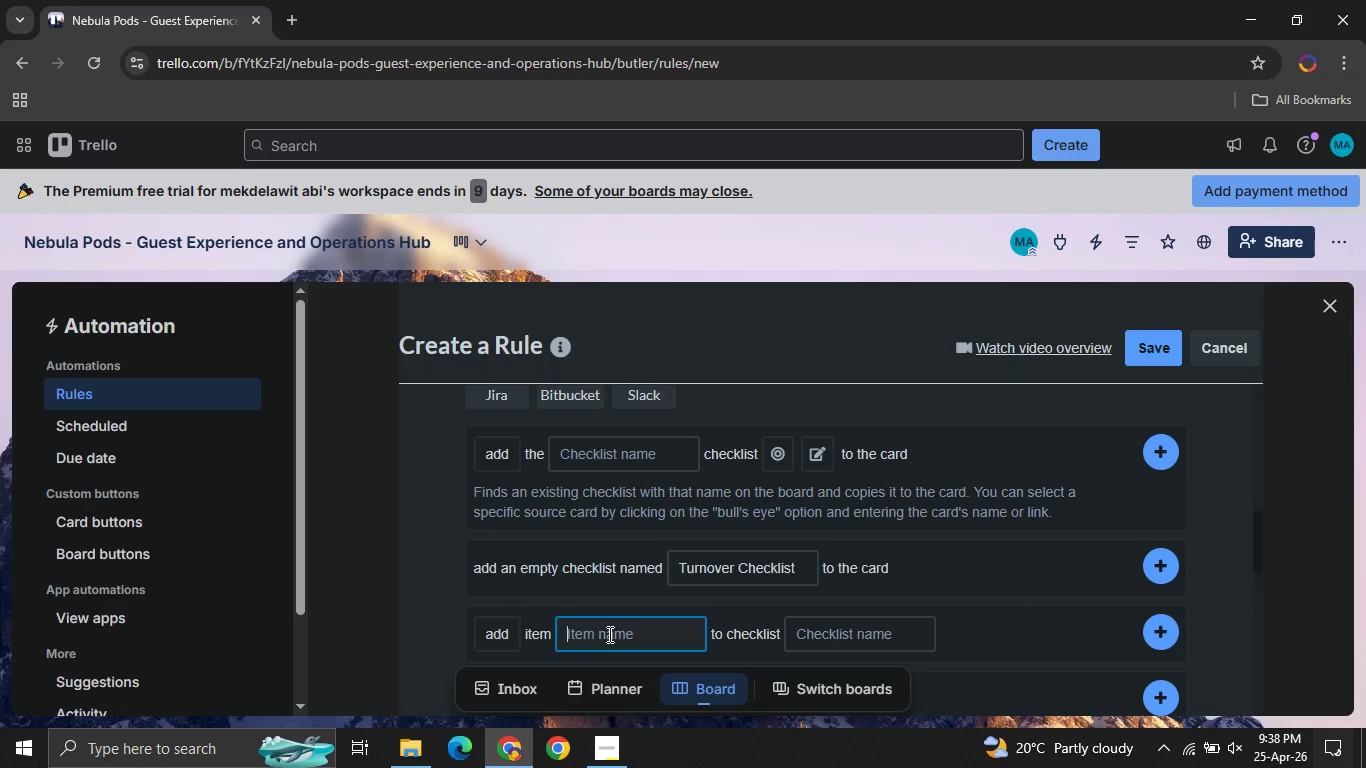 
wait(16.75)
 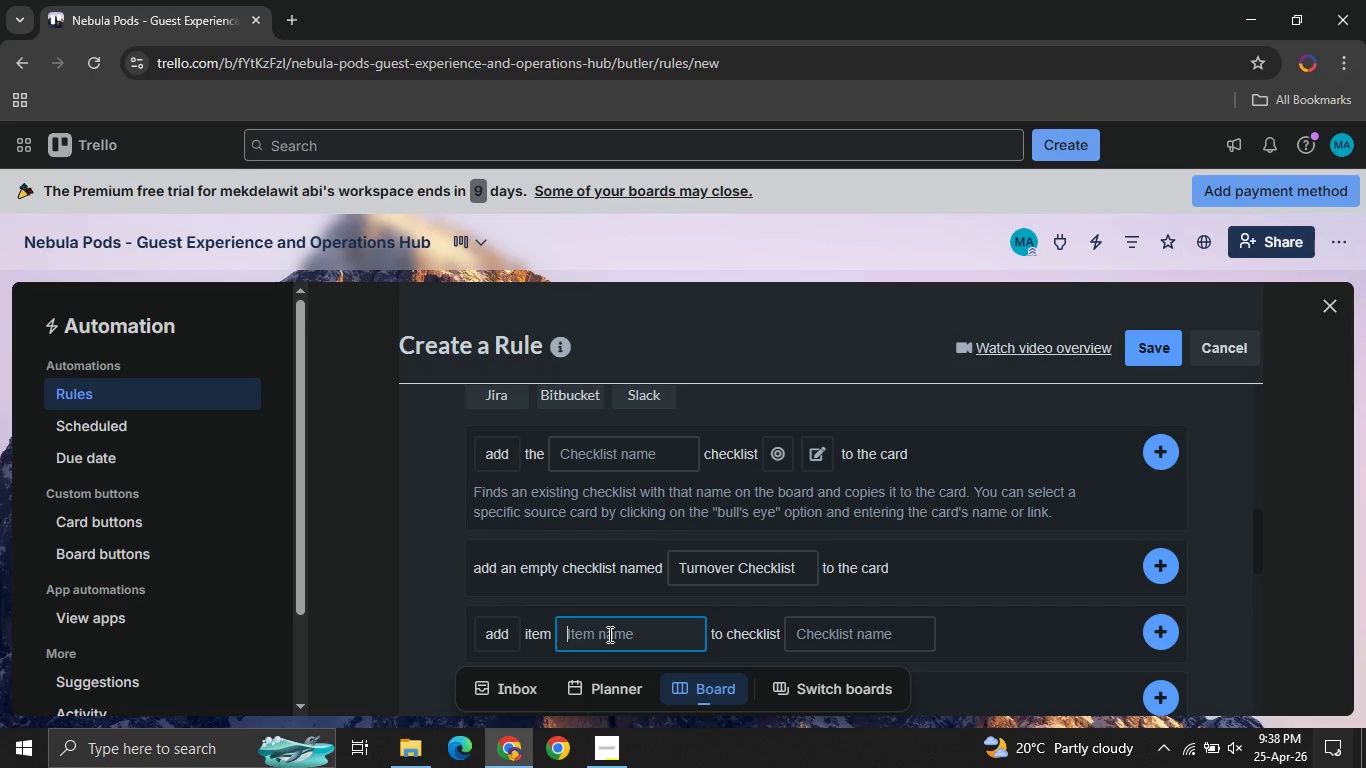 
left_click([634, 636])
 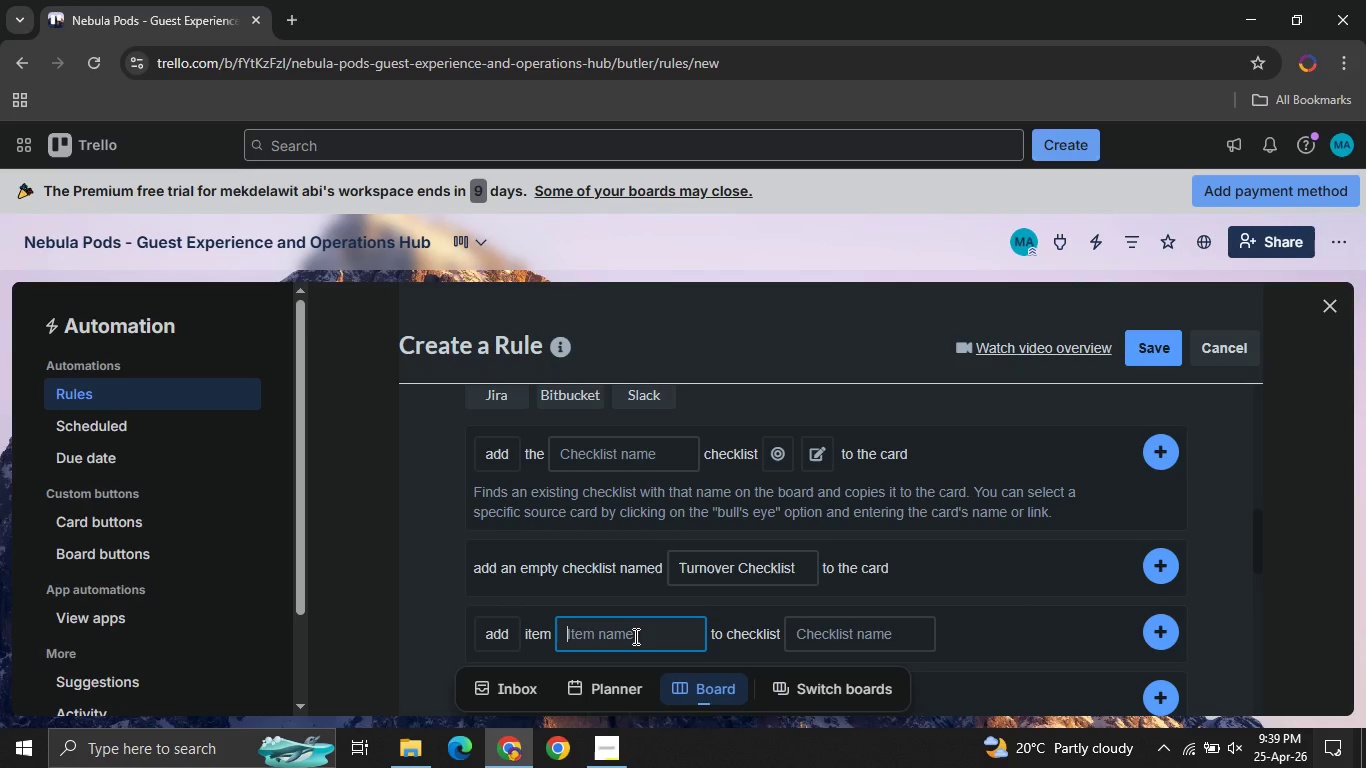 
type(Deep clean pod interiou)
key(Backspace)
type(r )
 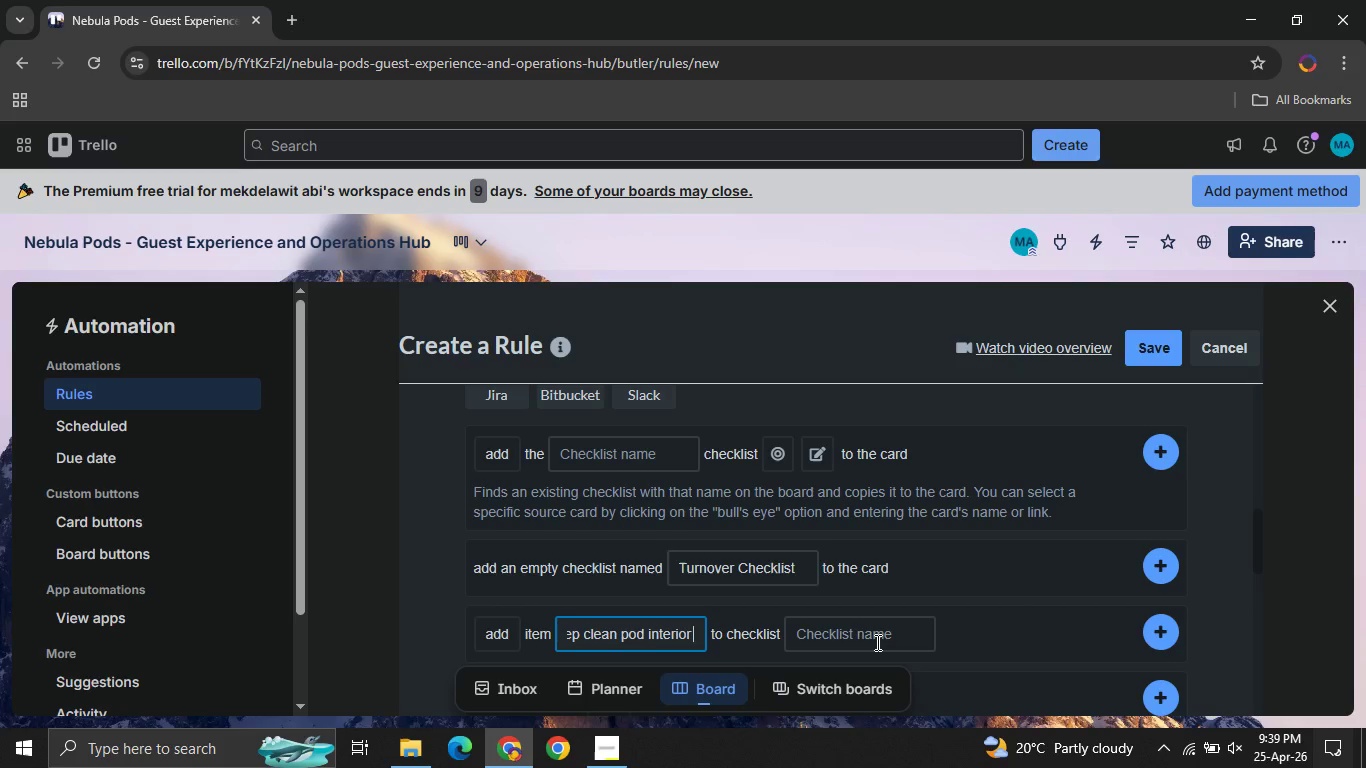 
left_click([876, 642])
 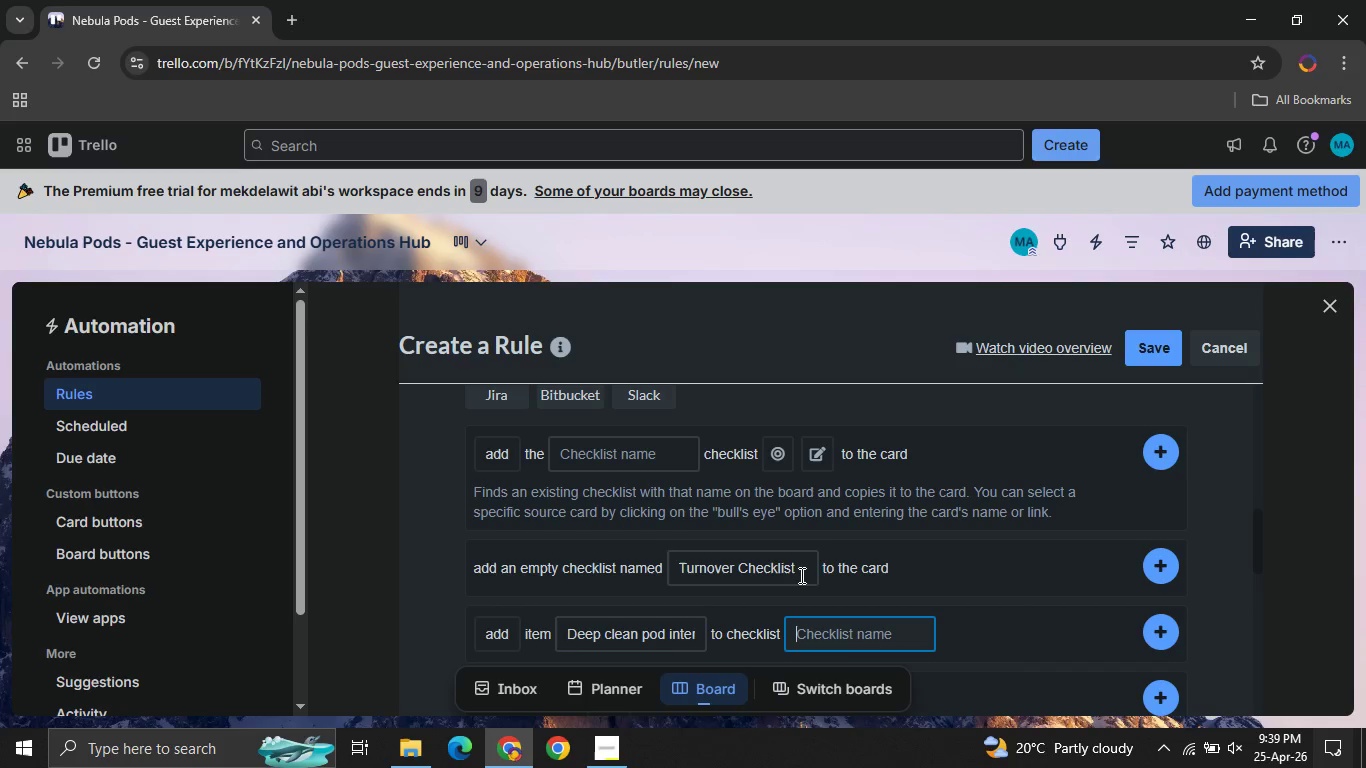 
left_click_drag(start_coordinate=[803, 575], to_coordinate=[666, 573])
 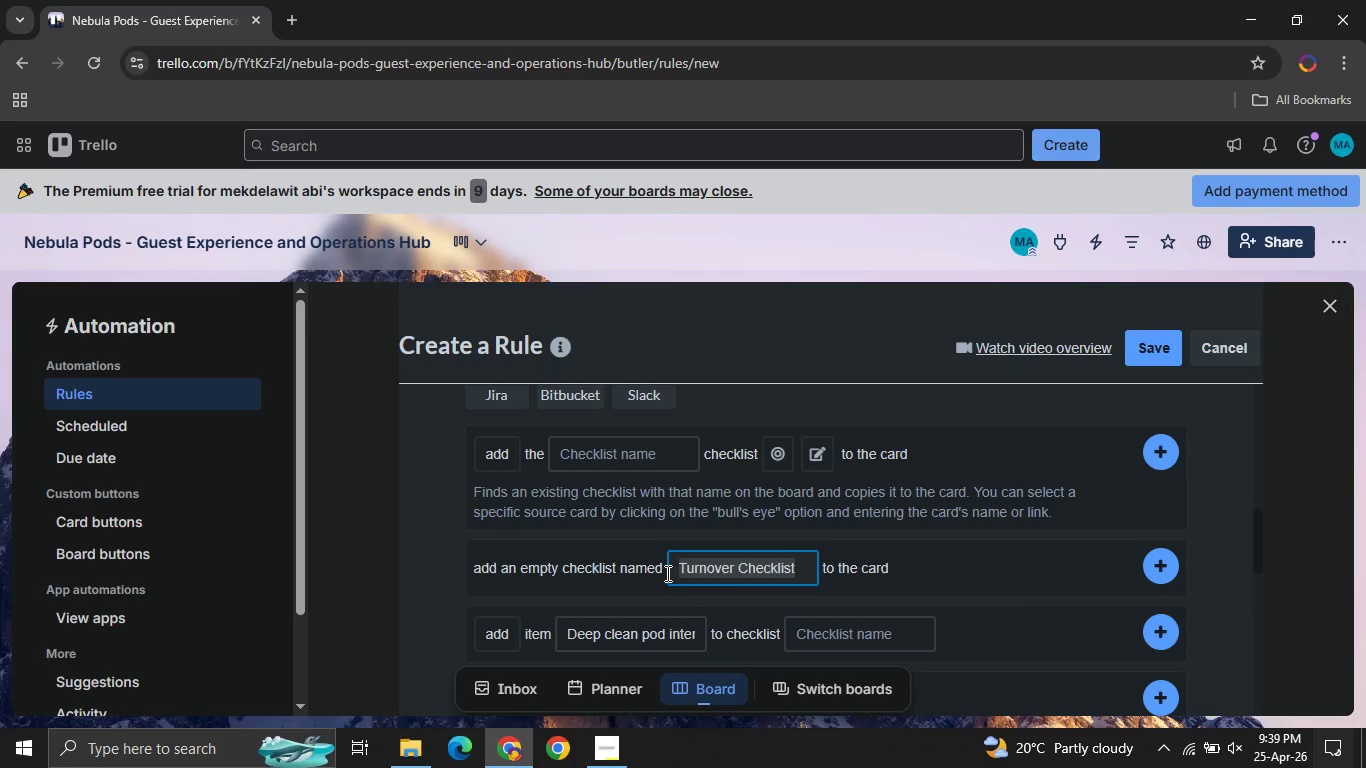 
key(Control+ControlLeft)
 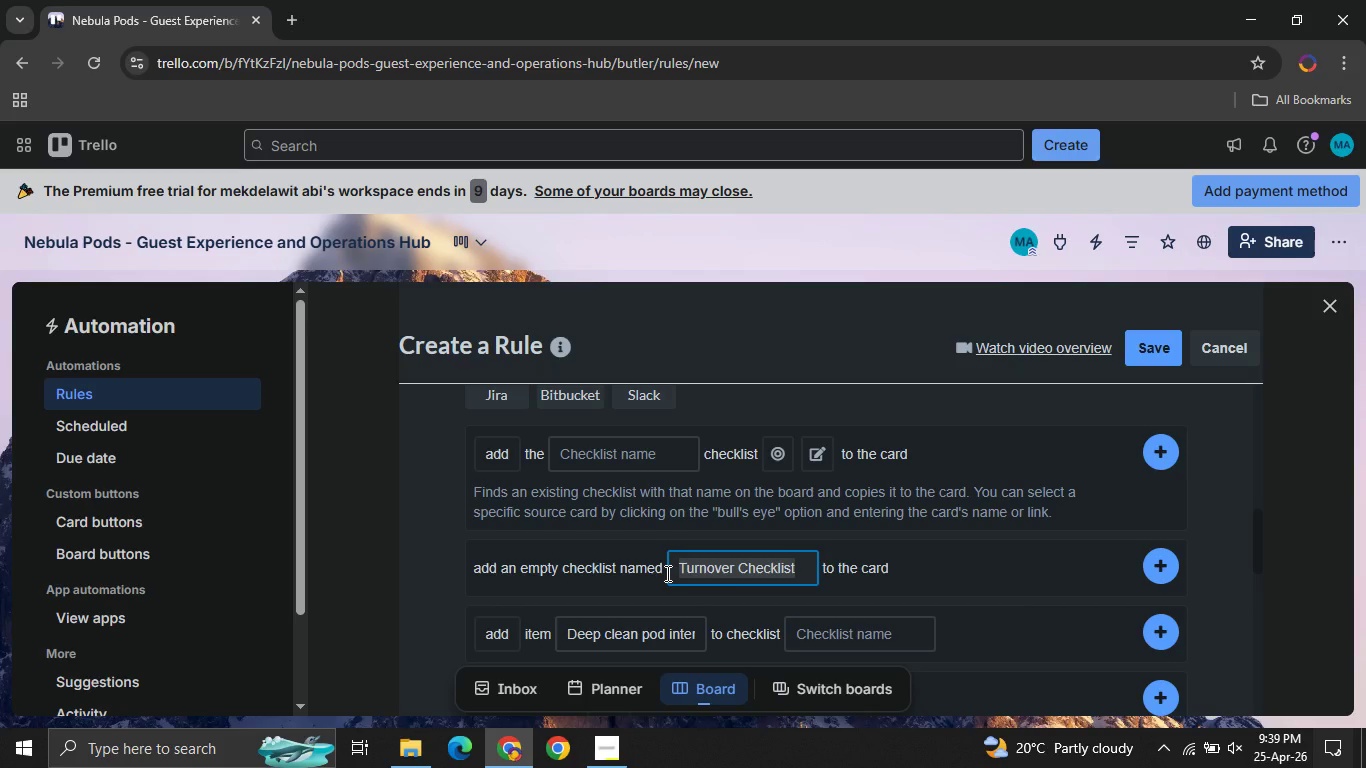 
key(Control+C)
 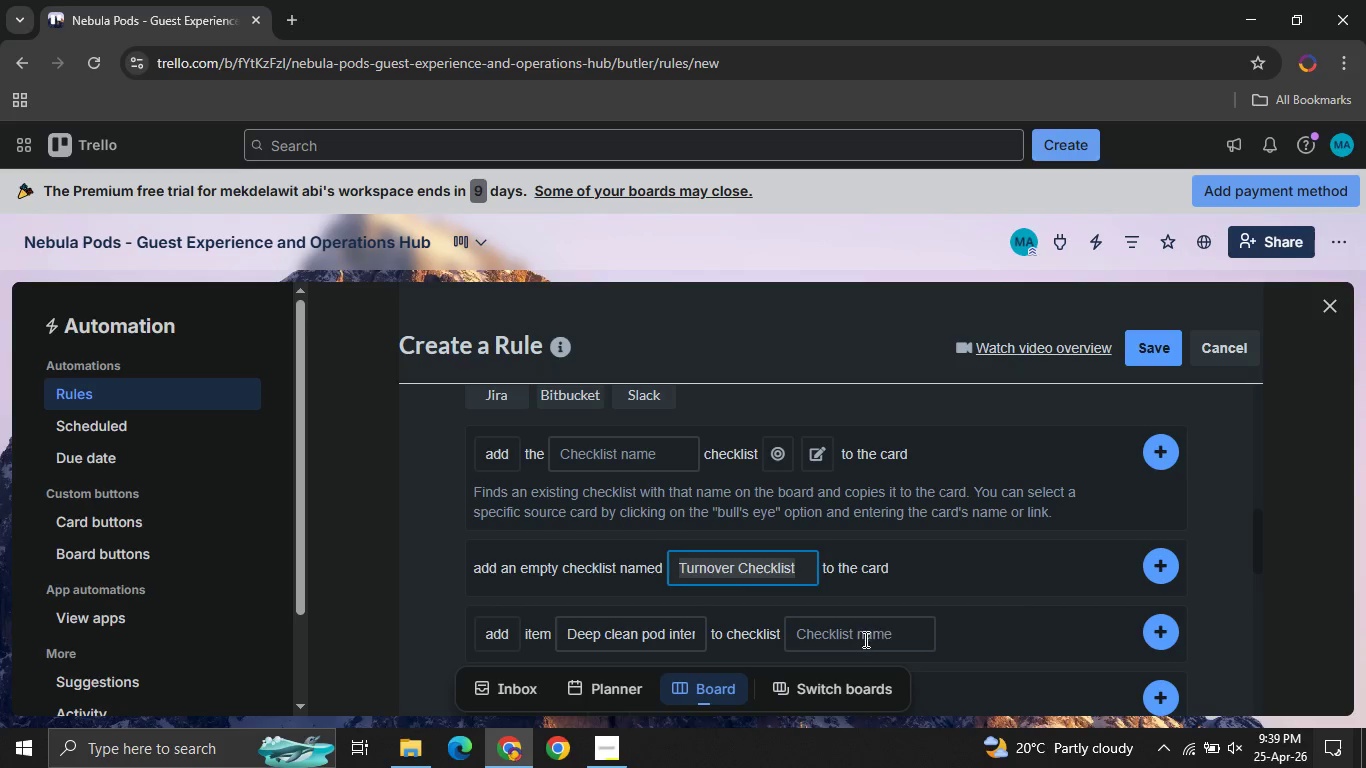 
left_click([864, 639])
 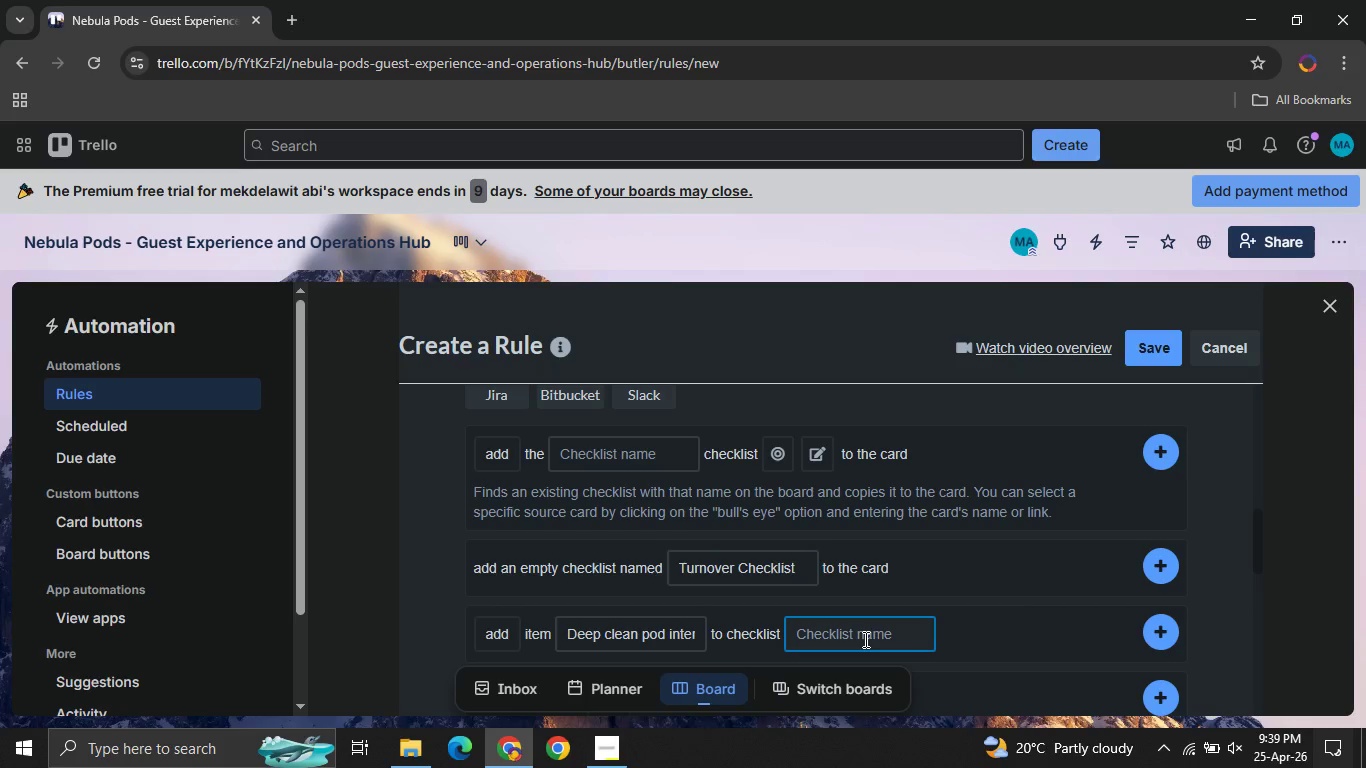 
key(Control+ControlLeft)
 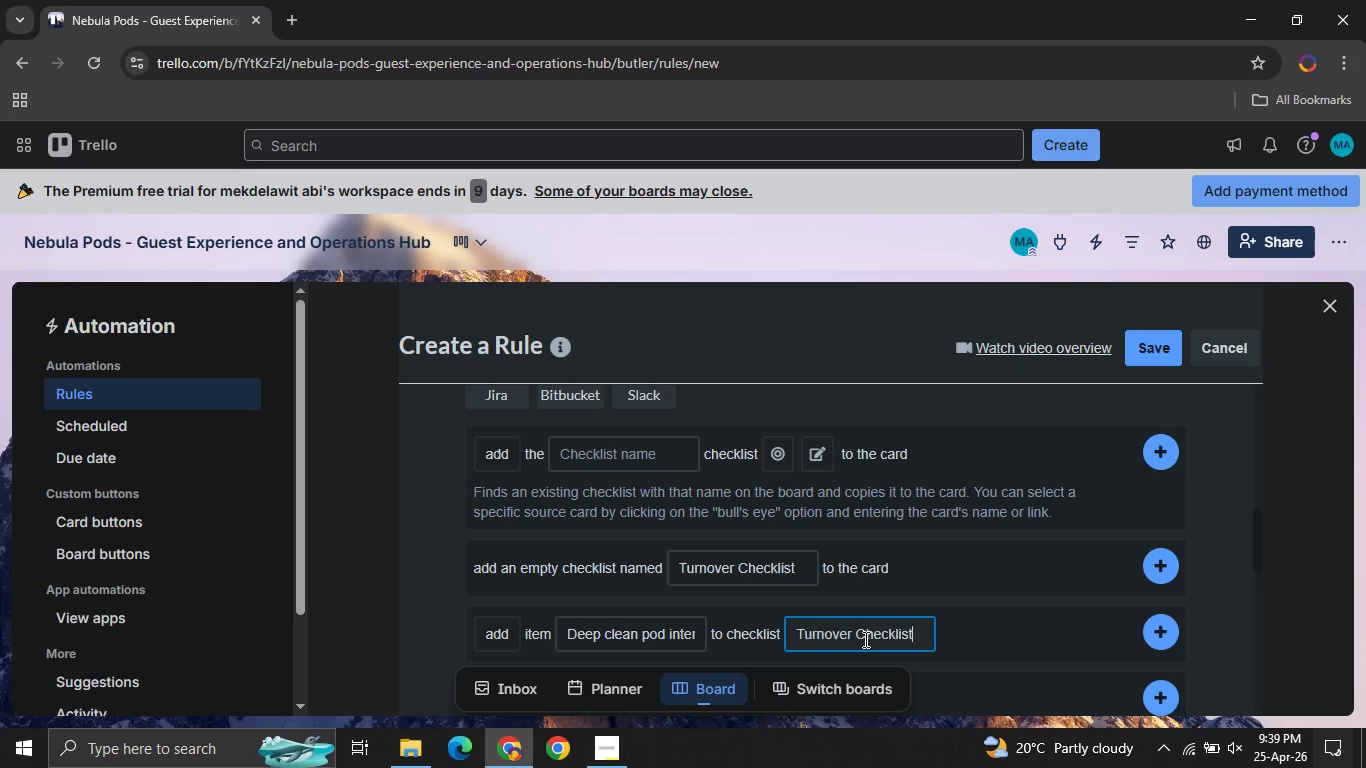 
key(Control+V)
 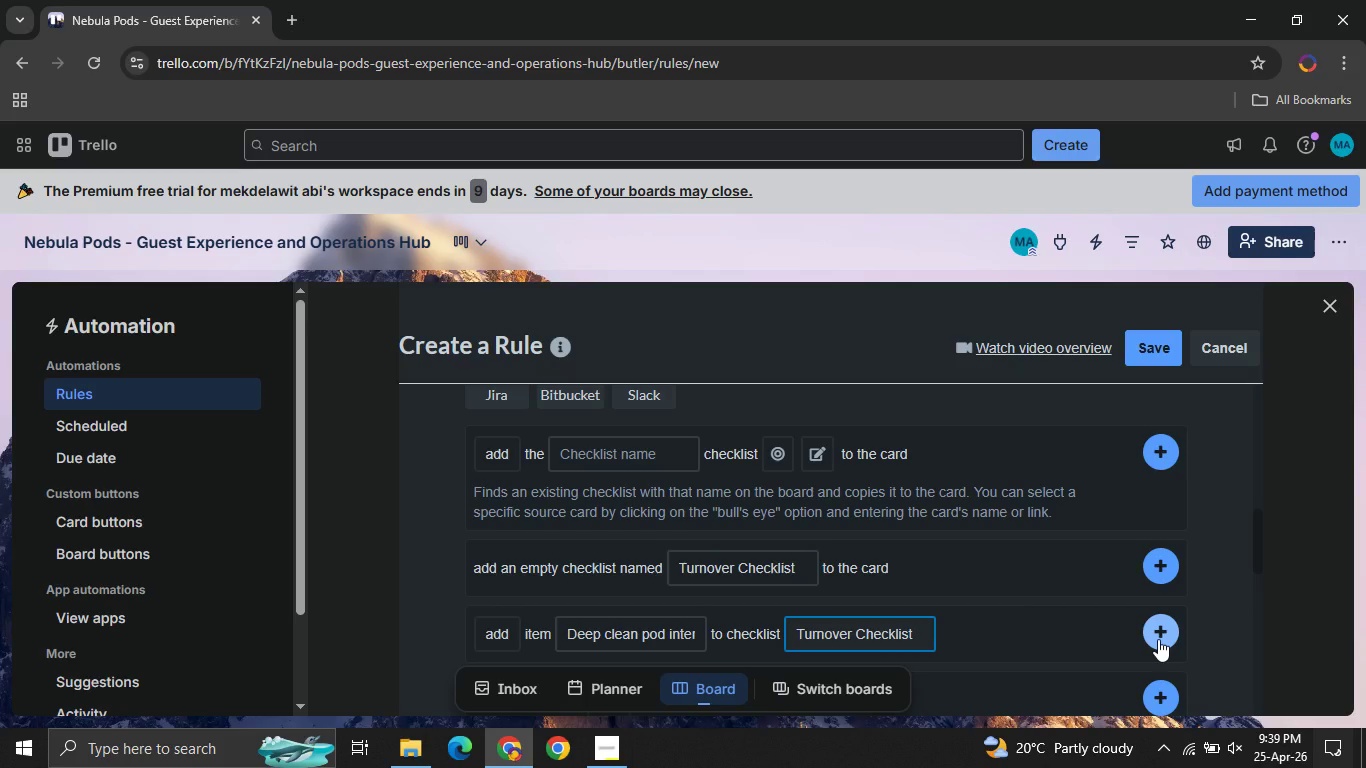 
left_click([1158, 639])
 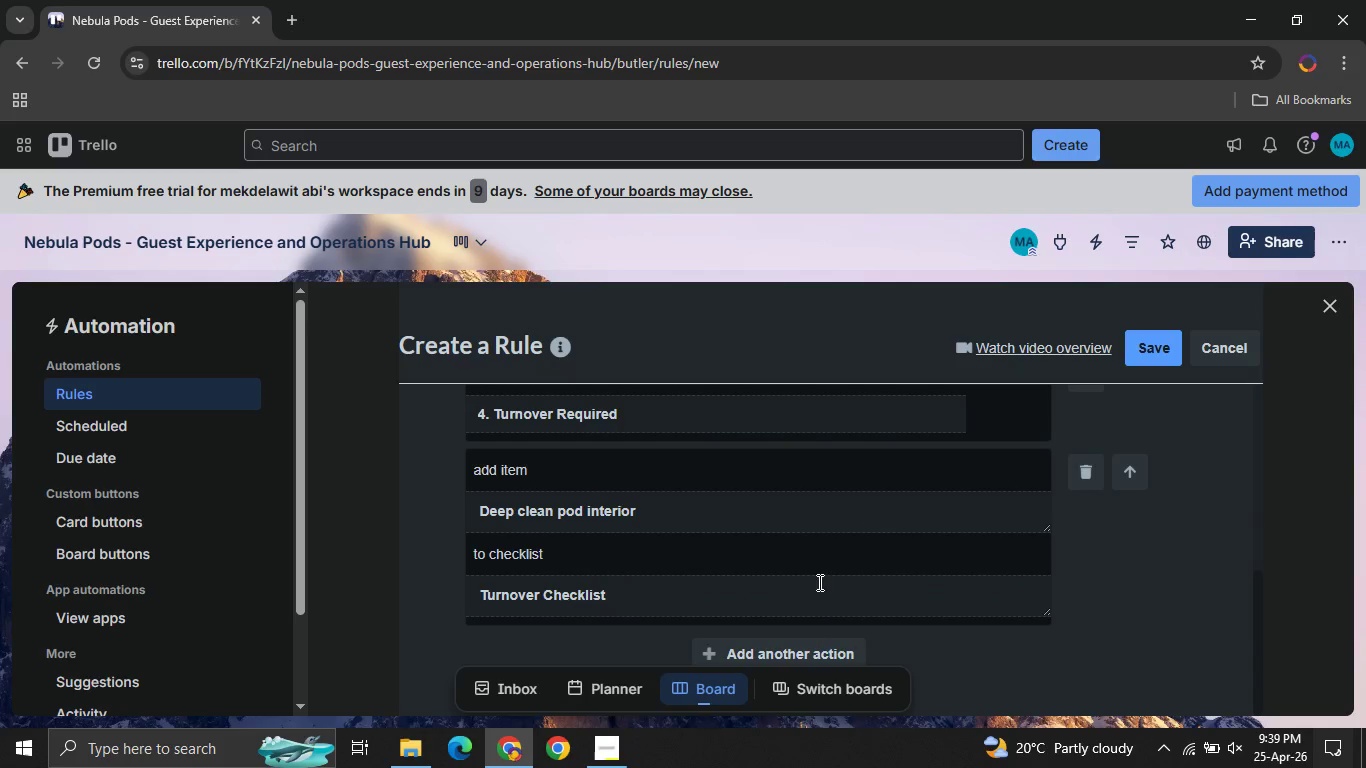 
left_click([774, 652])
 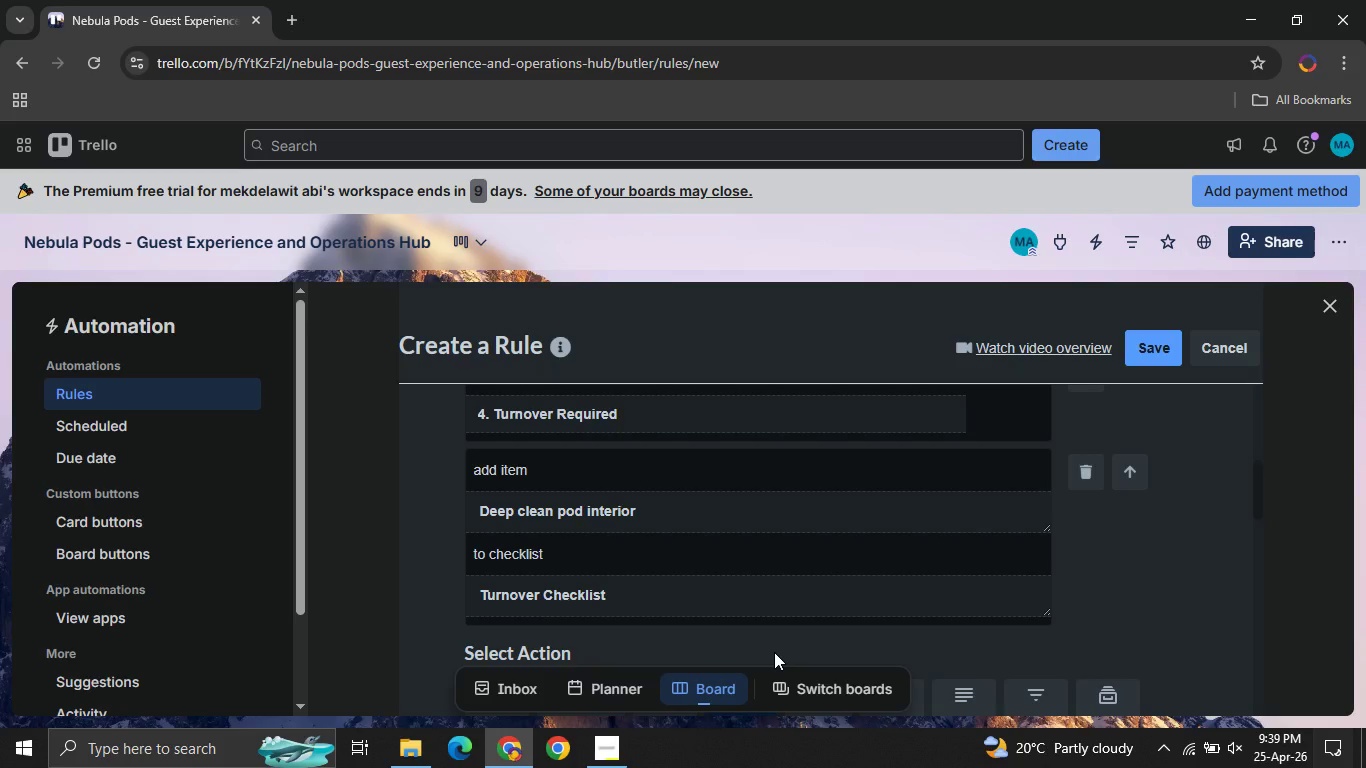 
wait(10.5)
 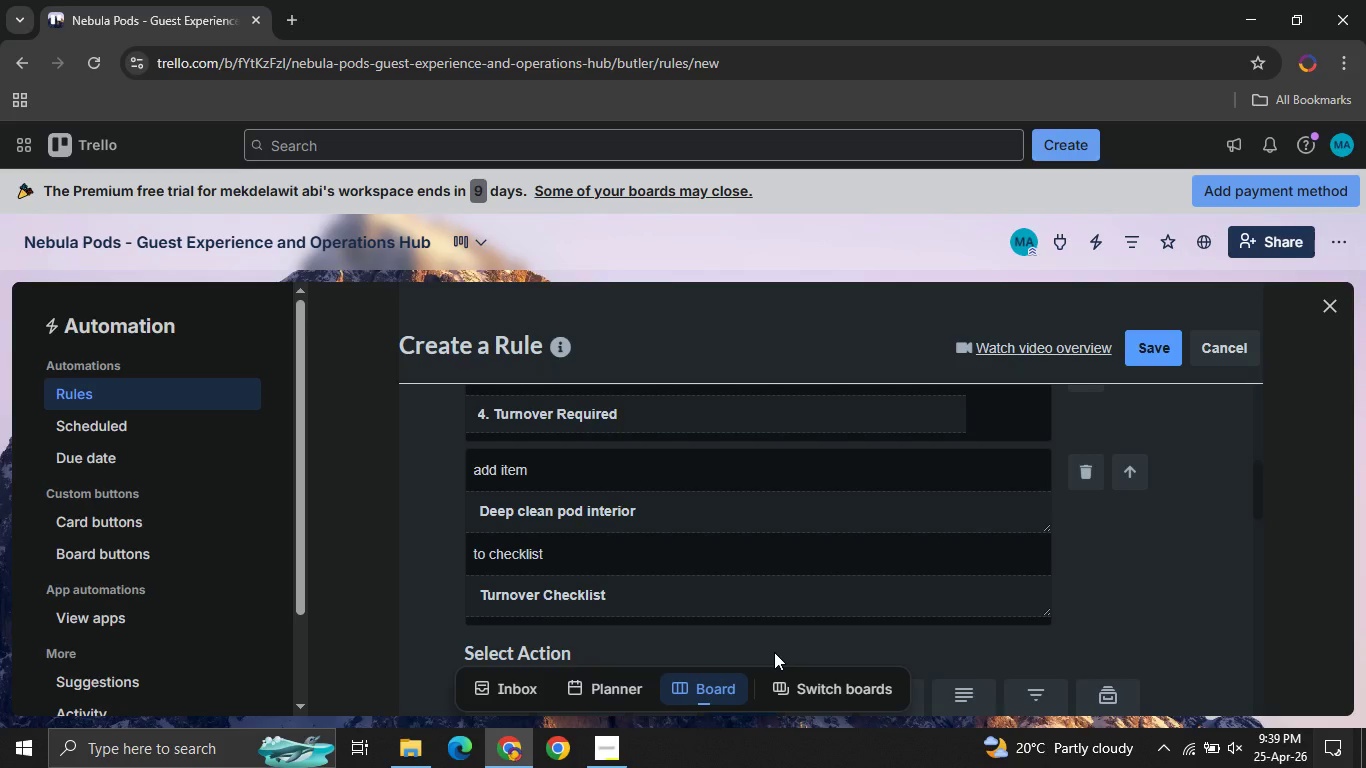 
left_click([595, 534])
 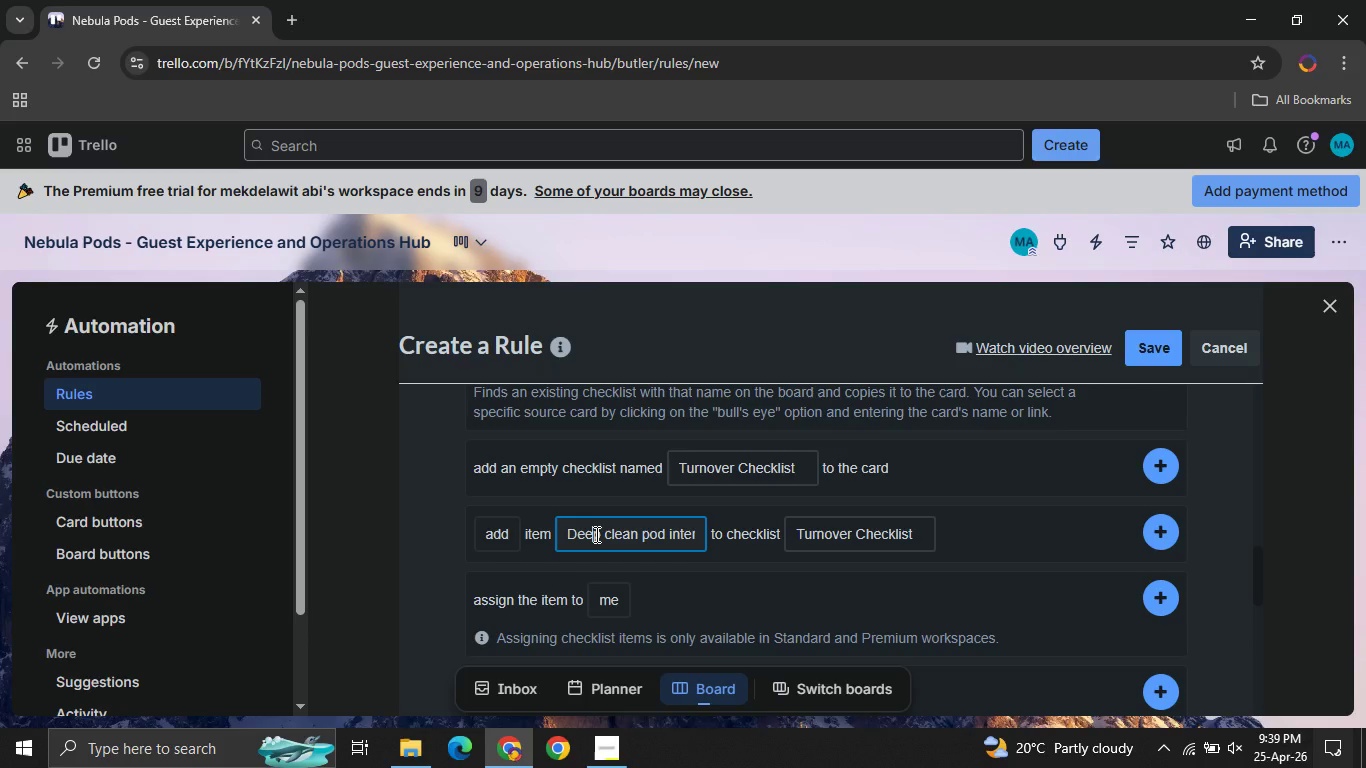 
key(Control+ControlLeft)
 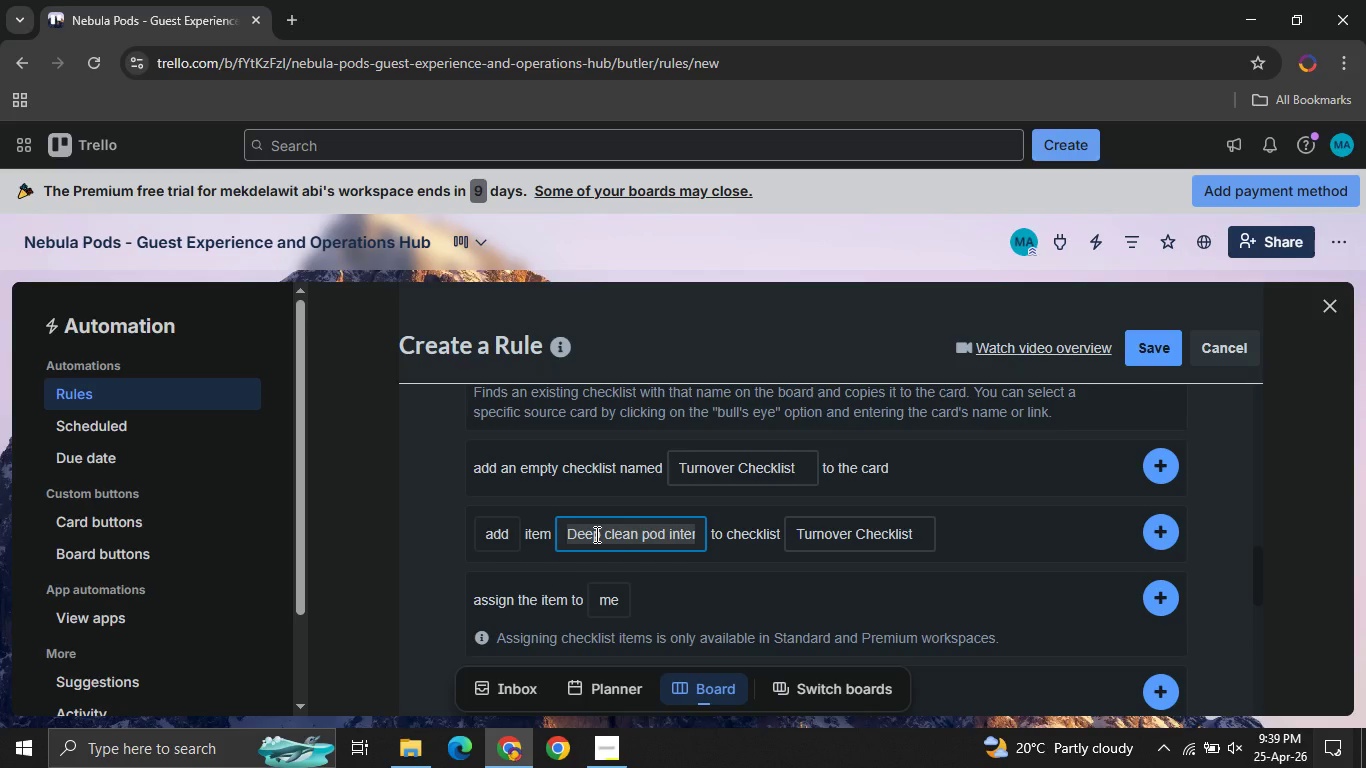 
key(Control+A)
 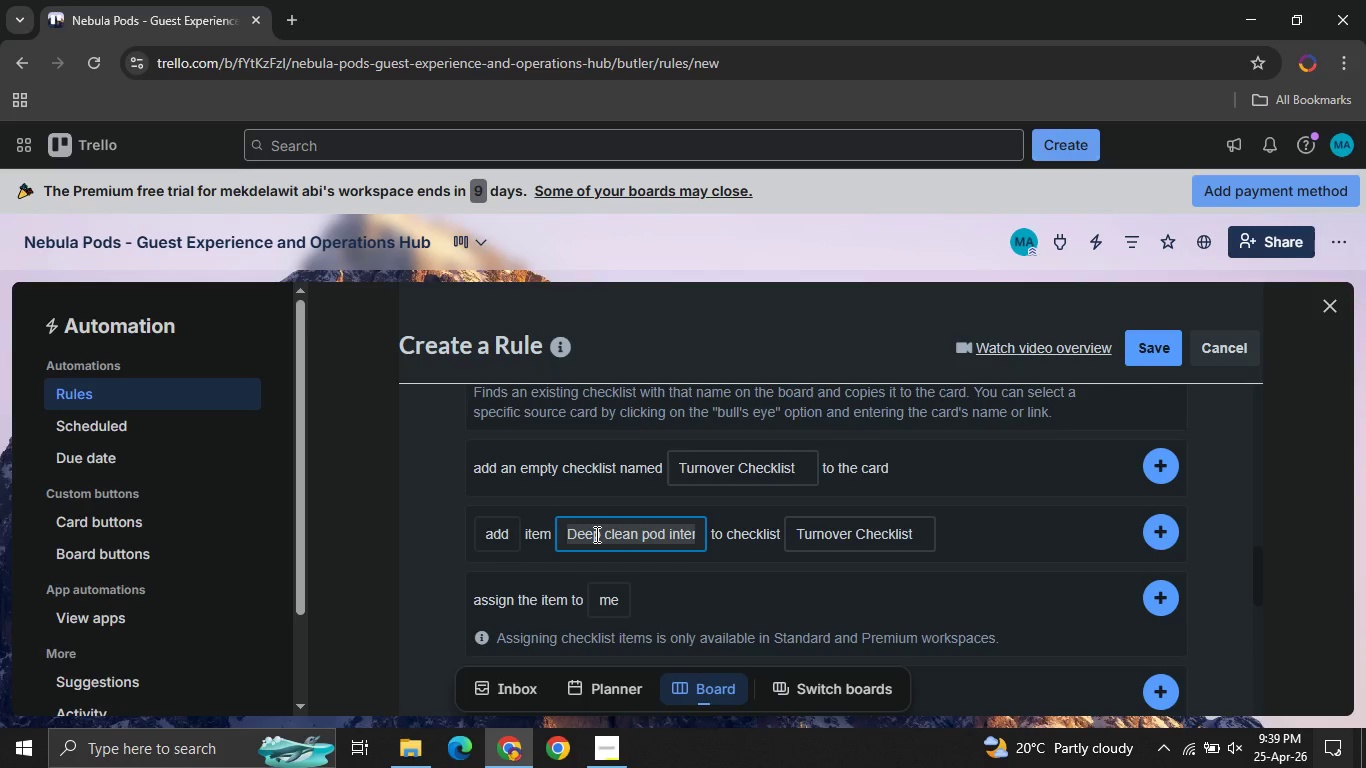 
type(Replace bedding and towels )
 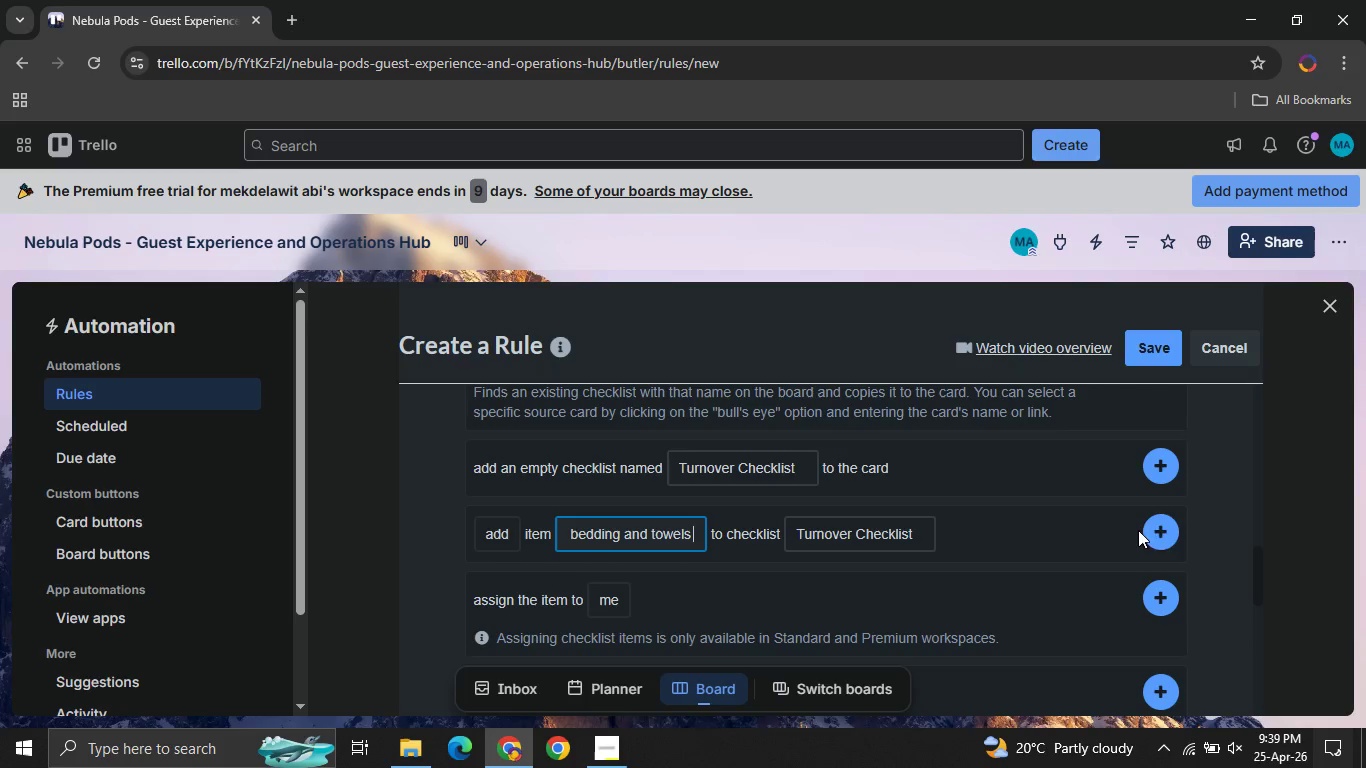 
left_click([1164, 529])
 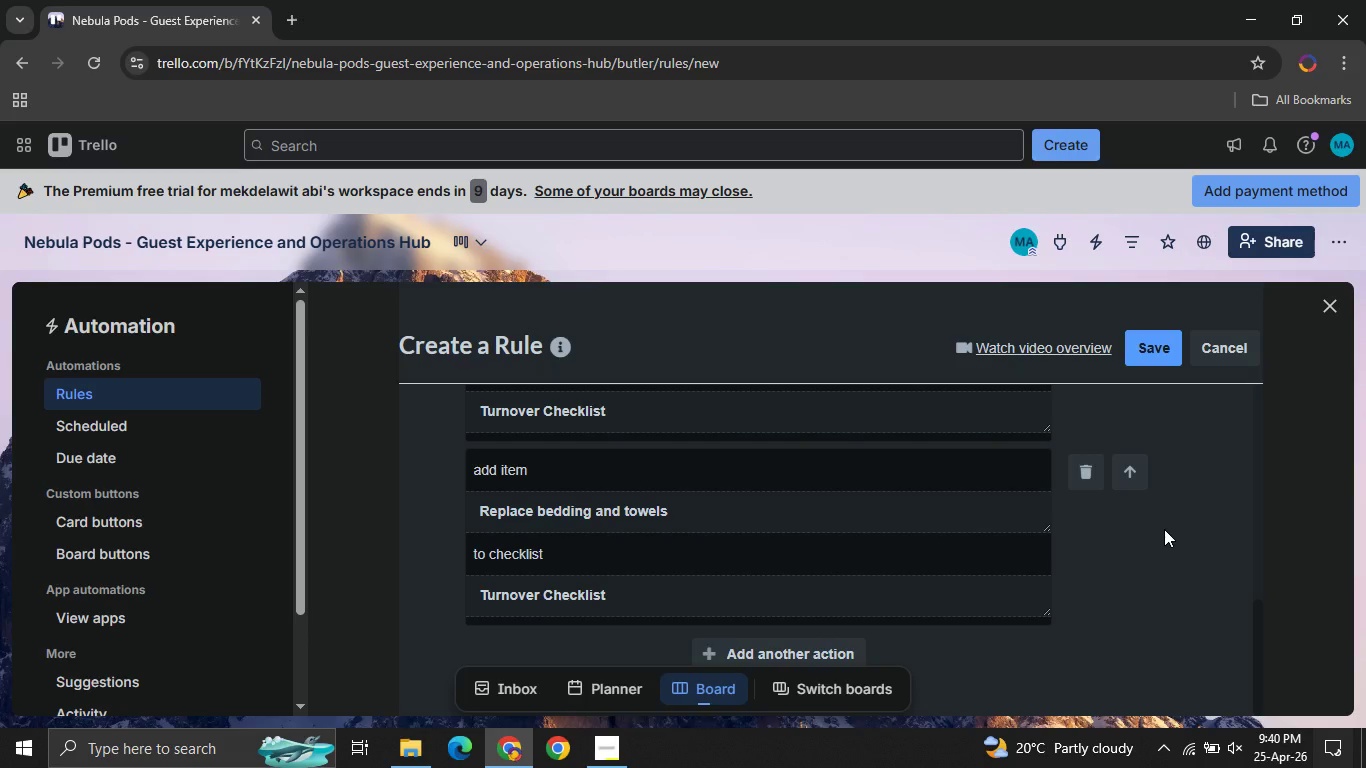 
wait(16.44)
 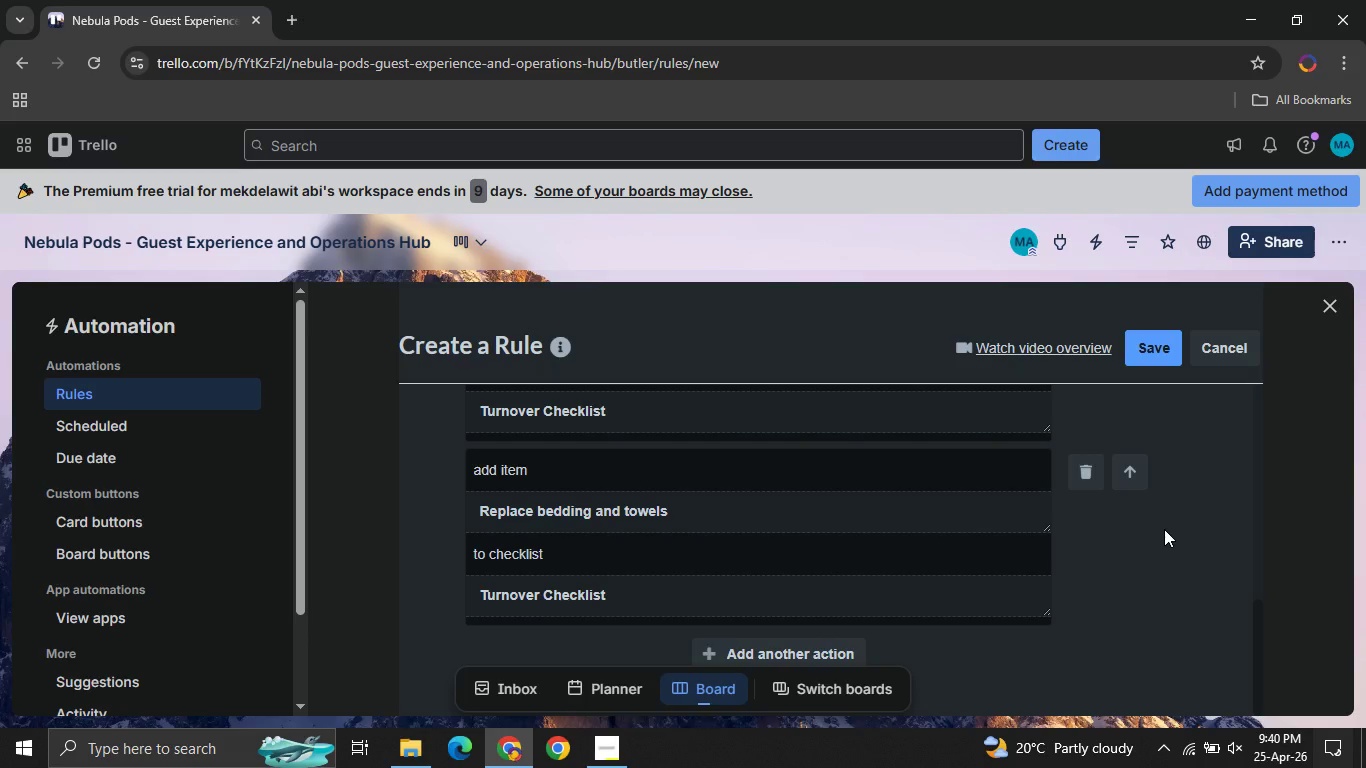 
left_click([780, 659])
 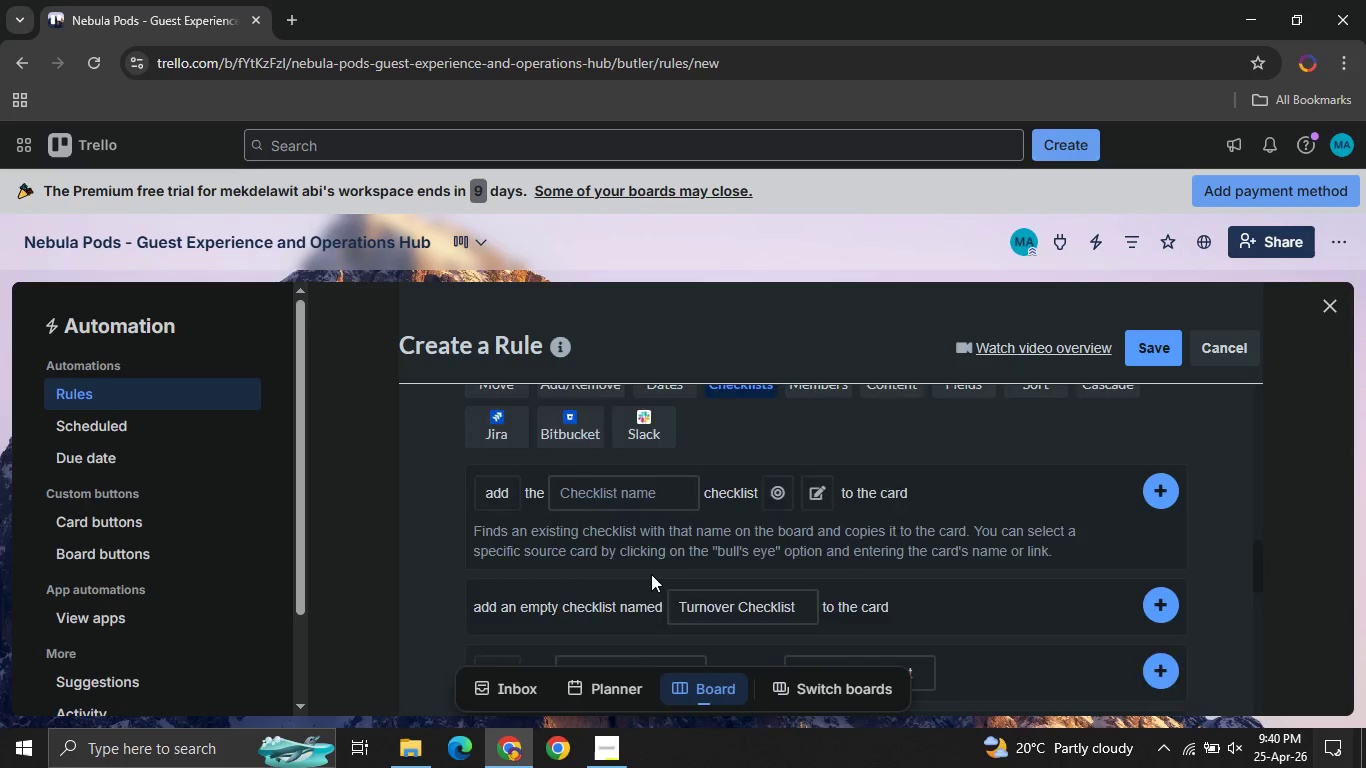 
left_click([627, 540])
 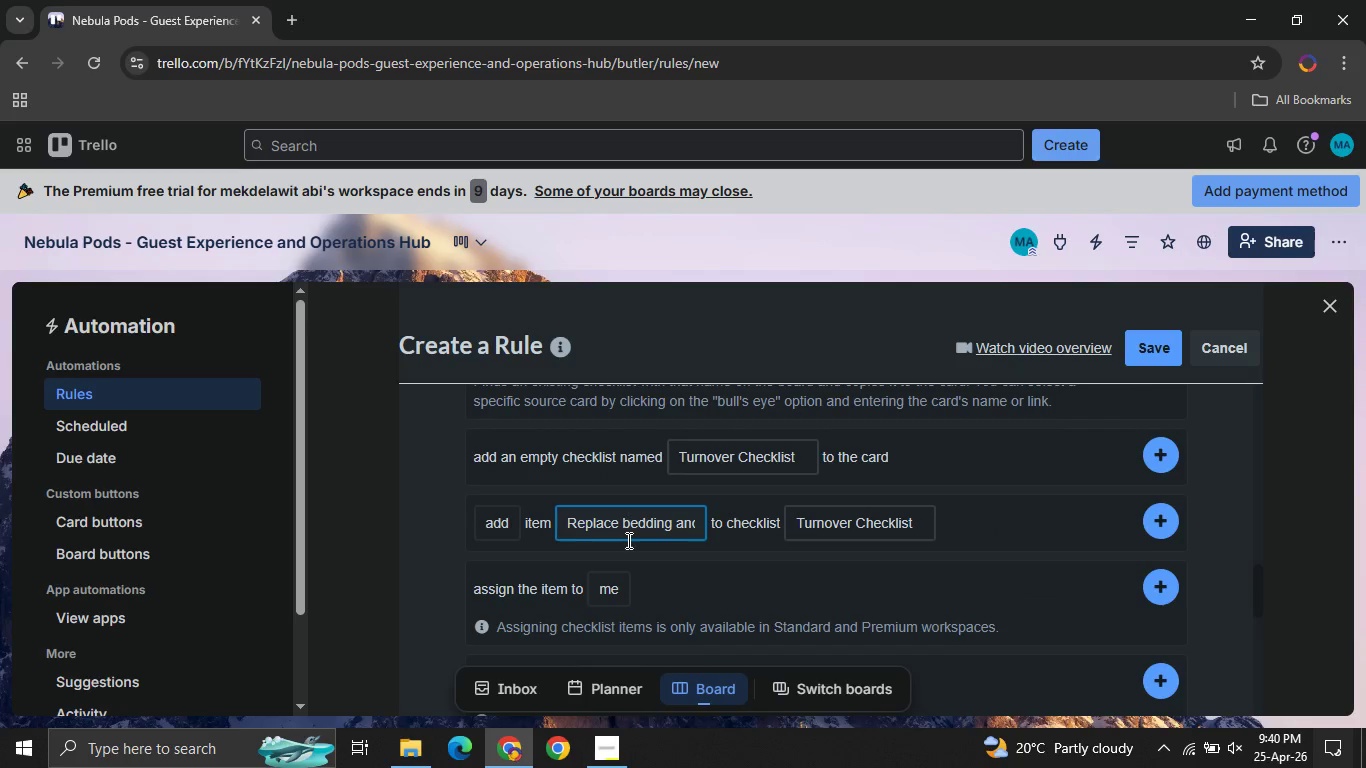 
key(Control+ControlLeft)
 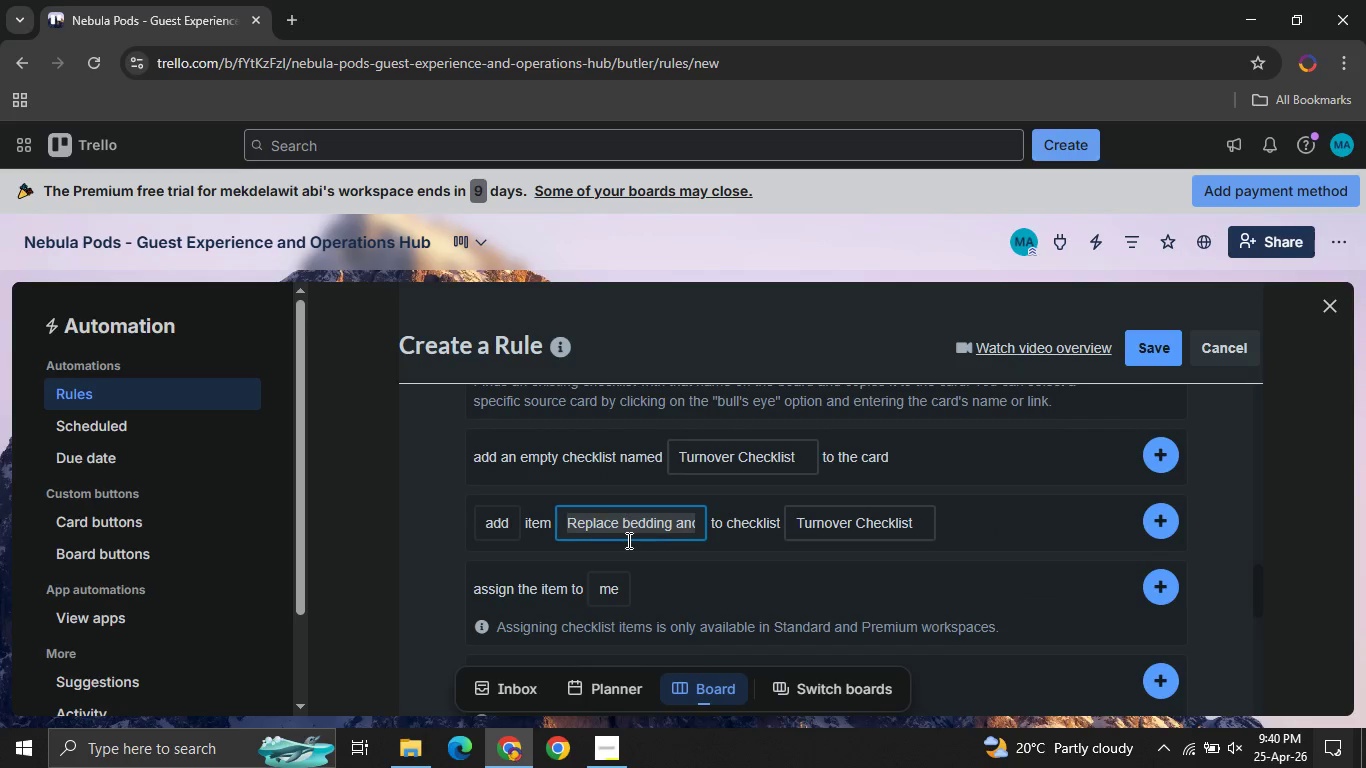 
key(Control+A)
 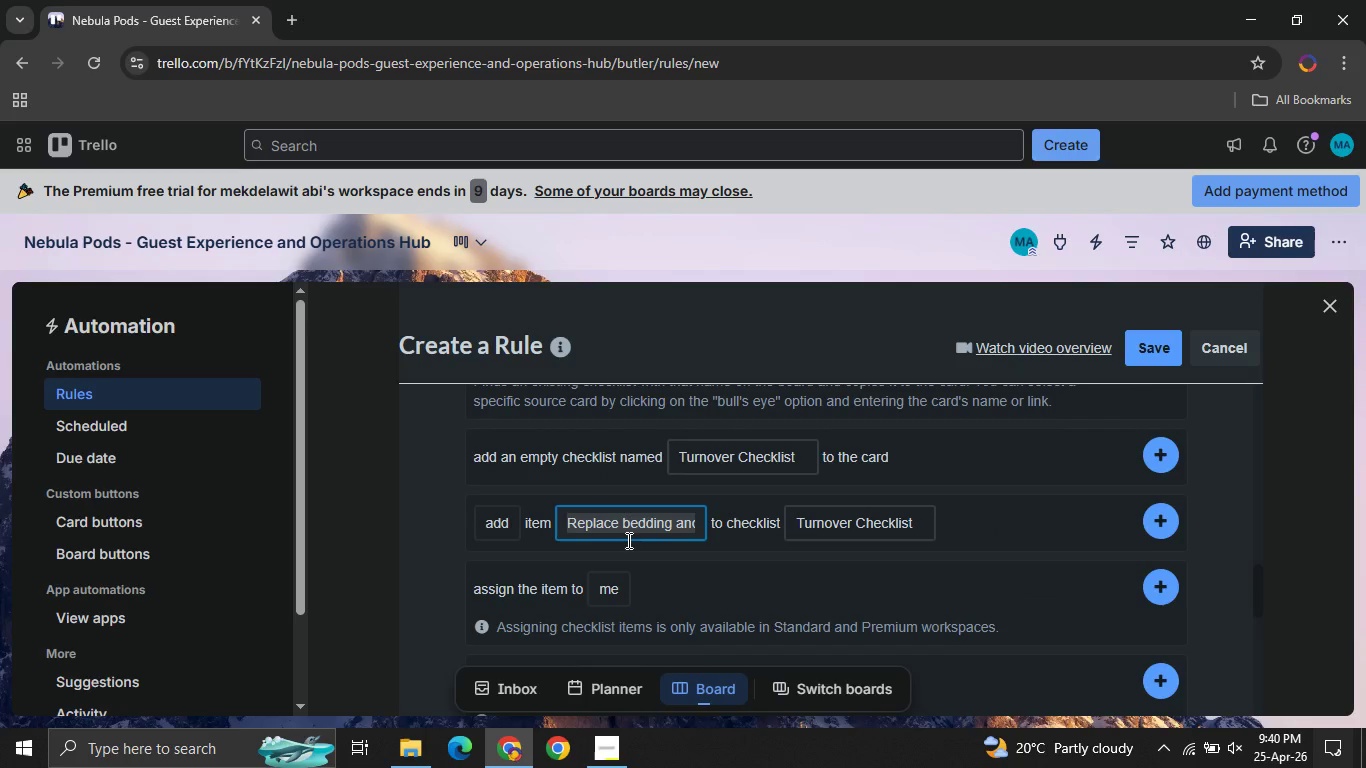 
type(Restock welcome amm)
key(Backspace)
type(enities )
 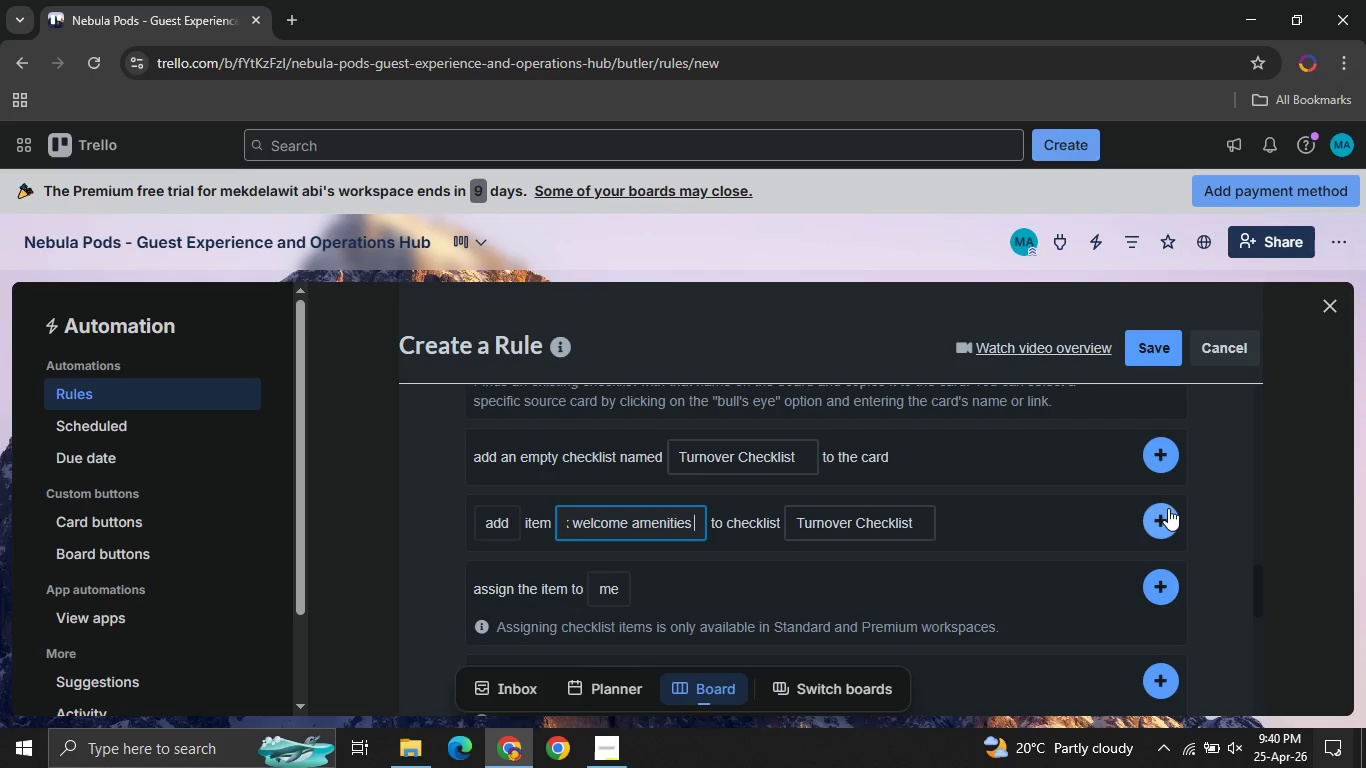 
left_click([1164, 508])
 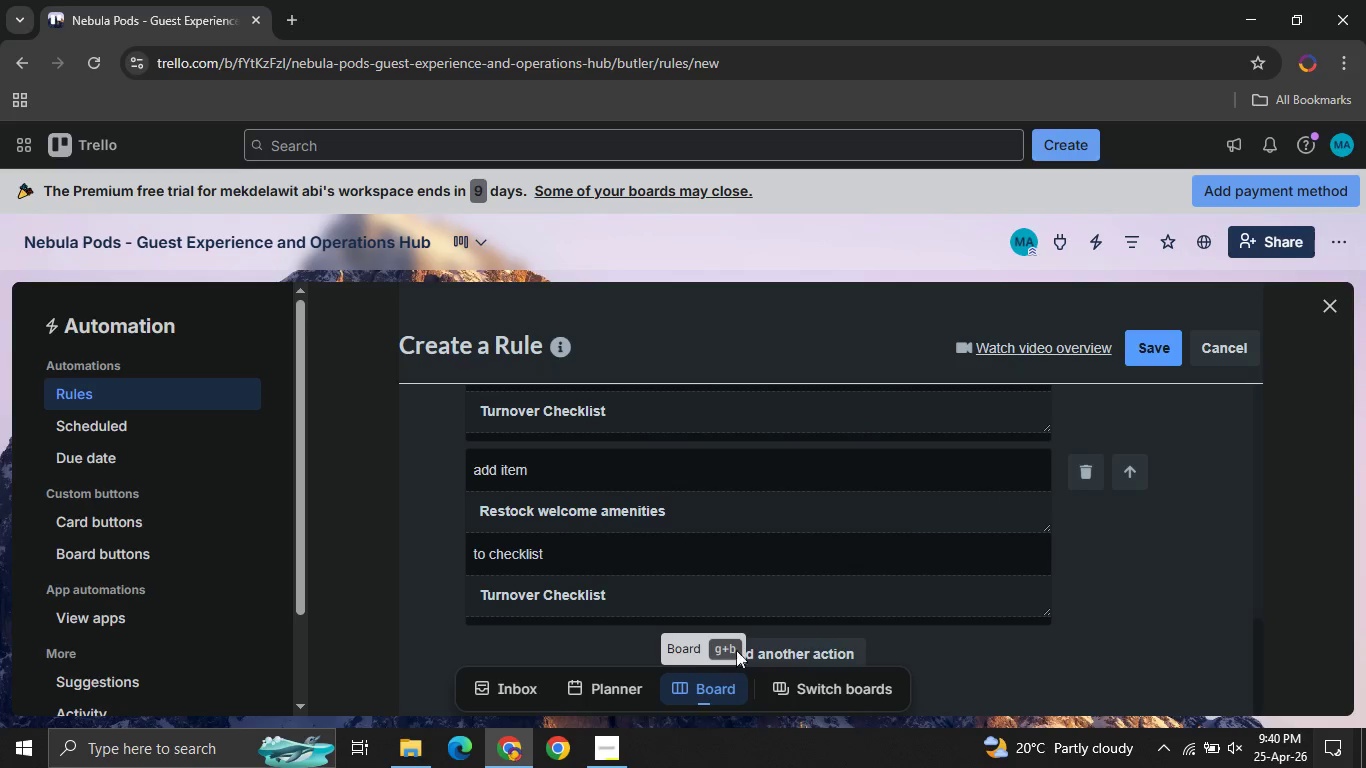 
left_click([806, 646])
 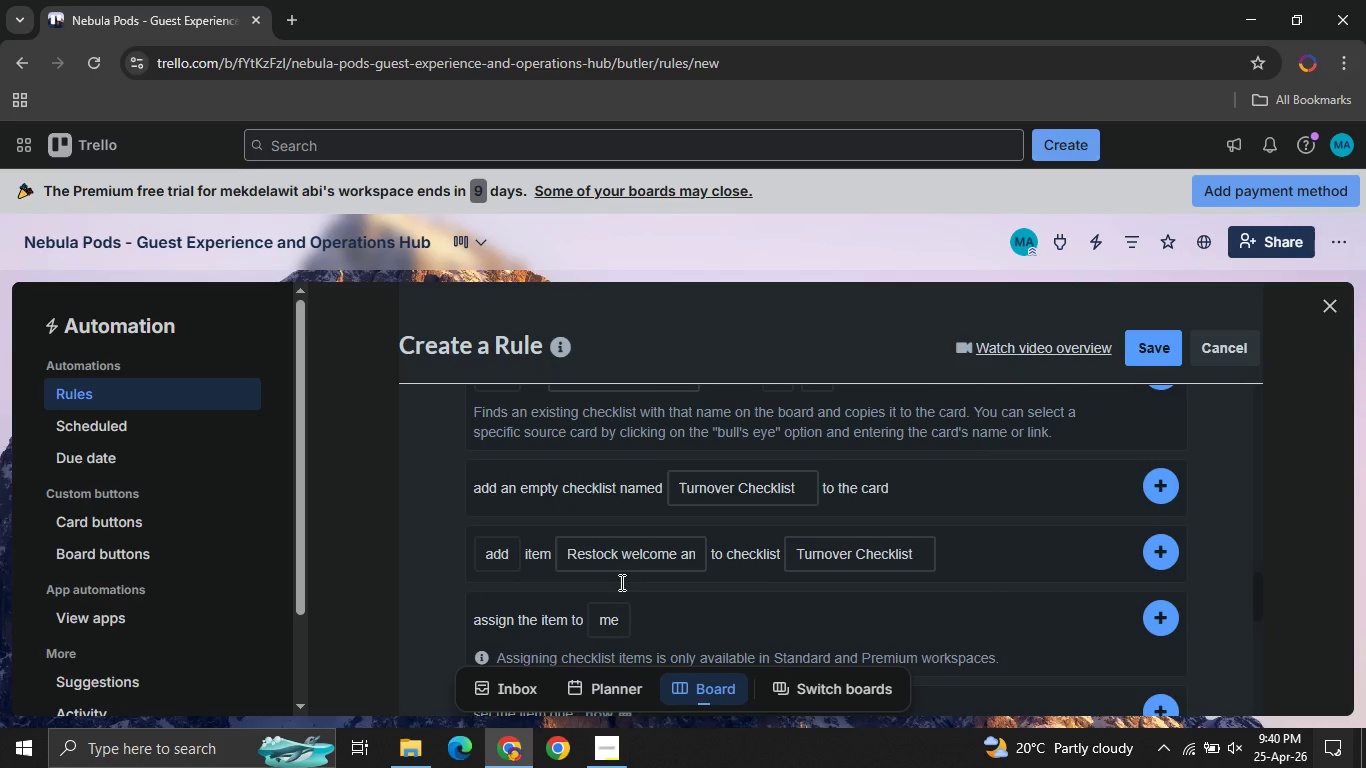 
left_click([590, 557])
 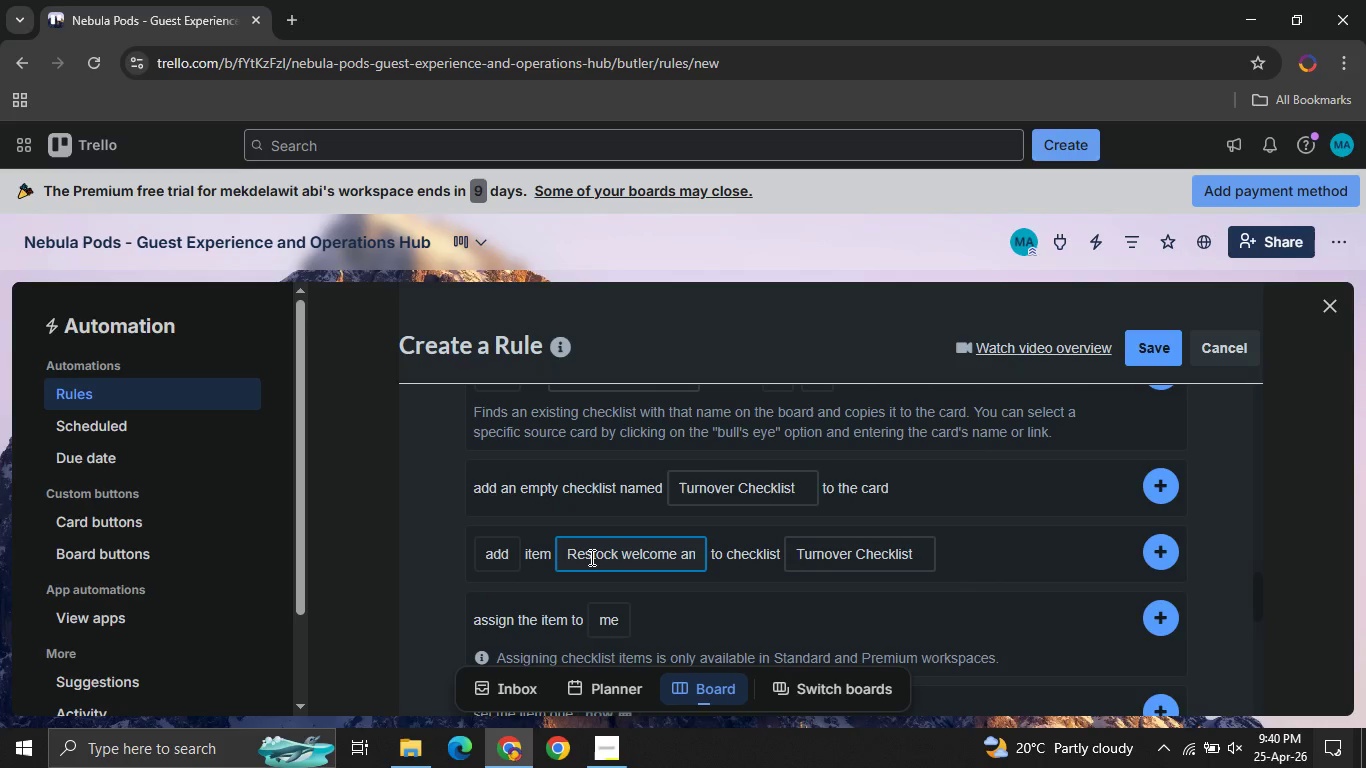 
key(Control+ControlLeft)
 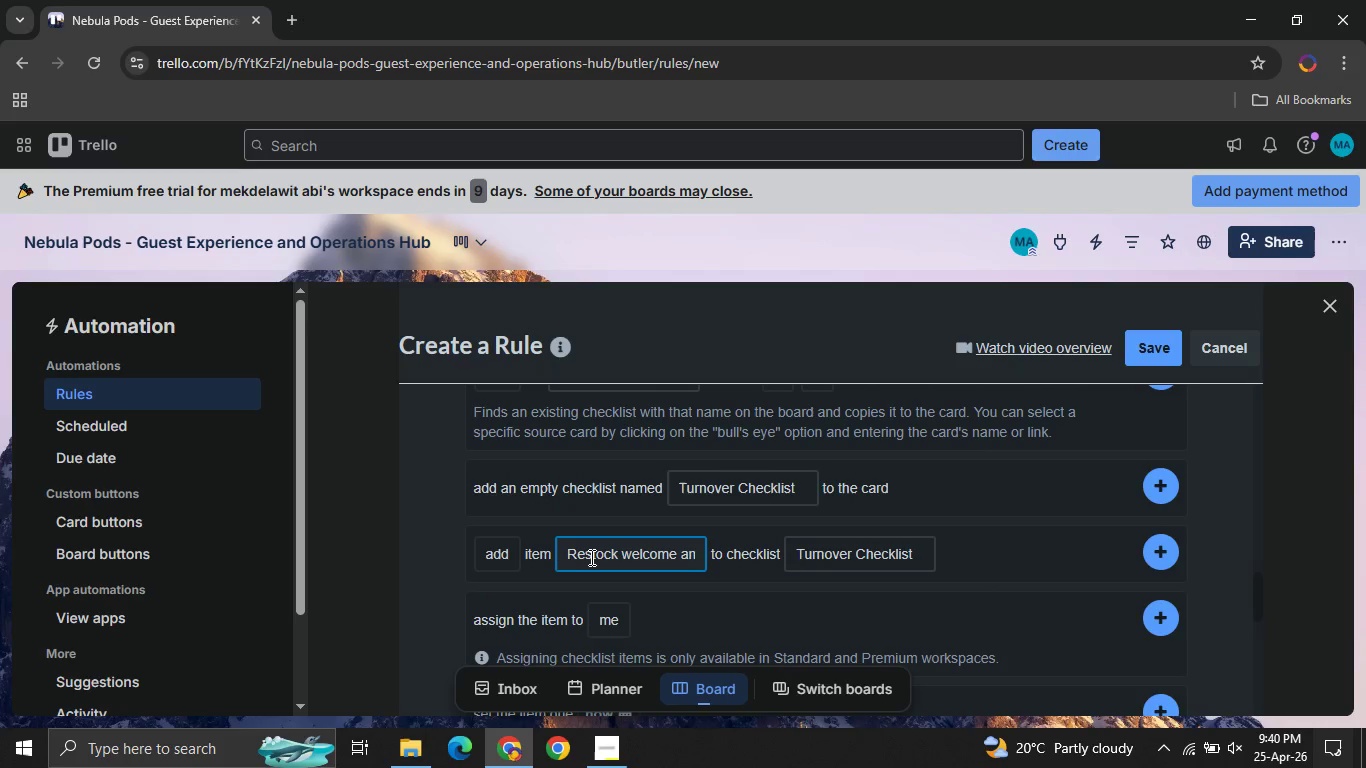 
key(Control+A)
 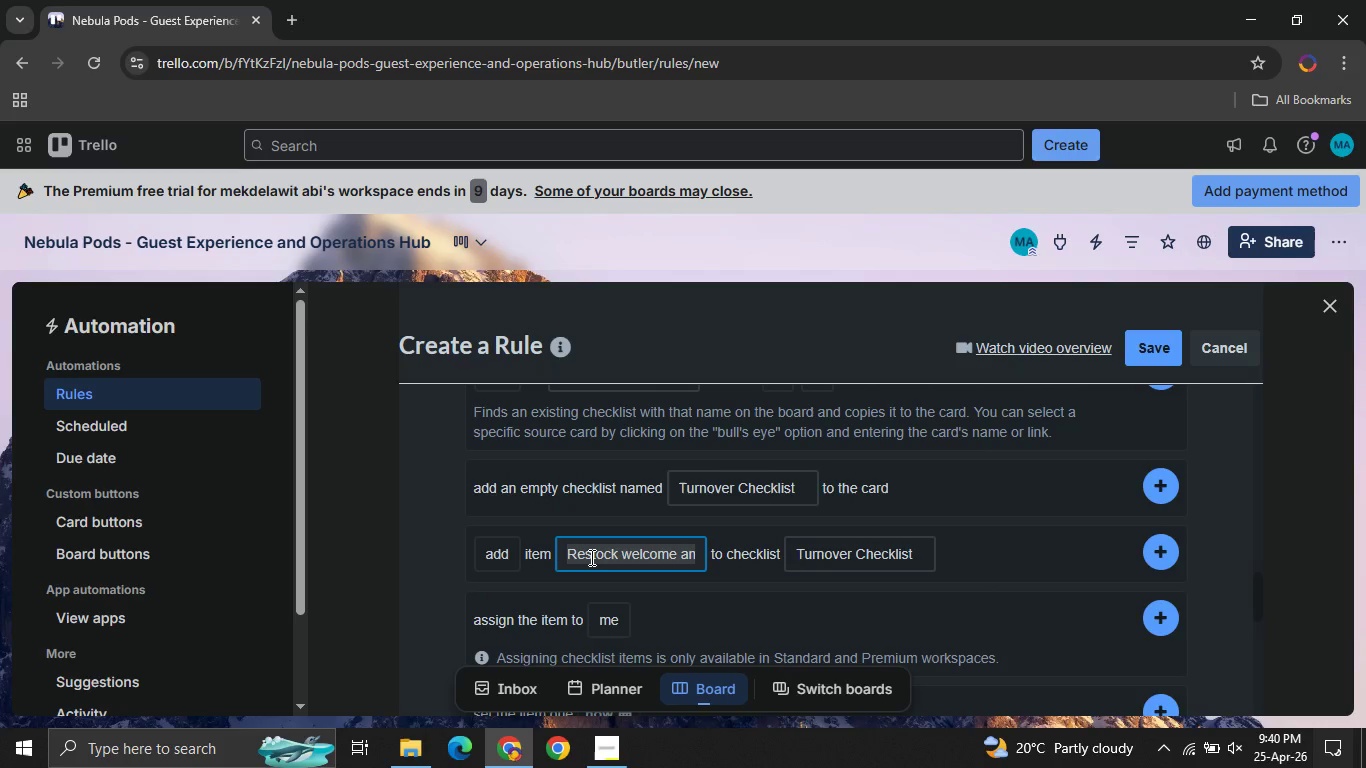 
type(Inspect utilities )_)
key(Backspace)
key(Backspace)
type(*)
key(Backspace)
type(())
 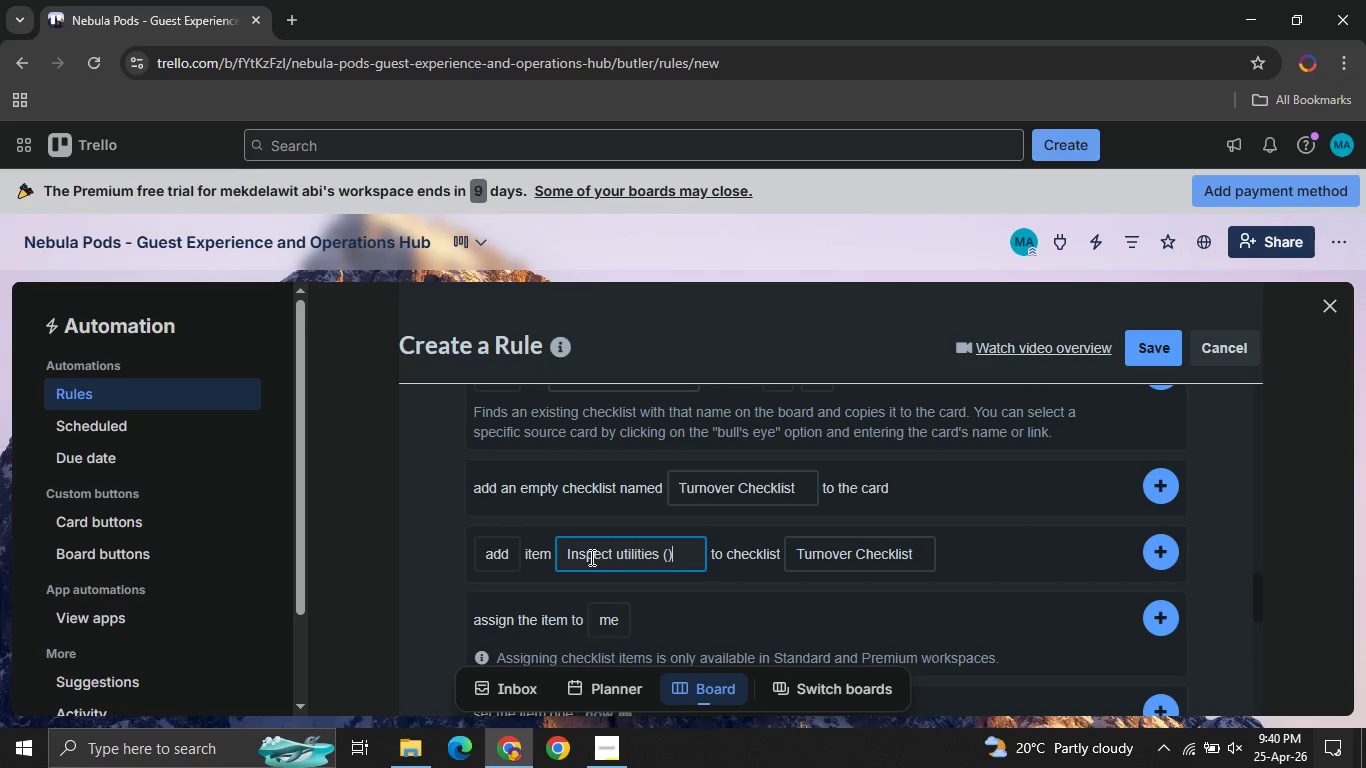 
 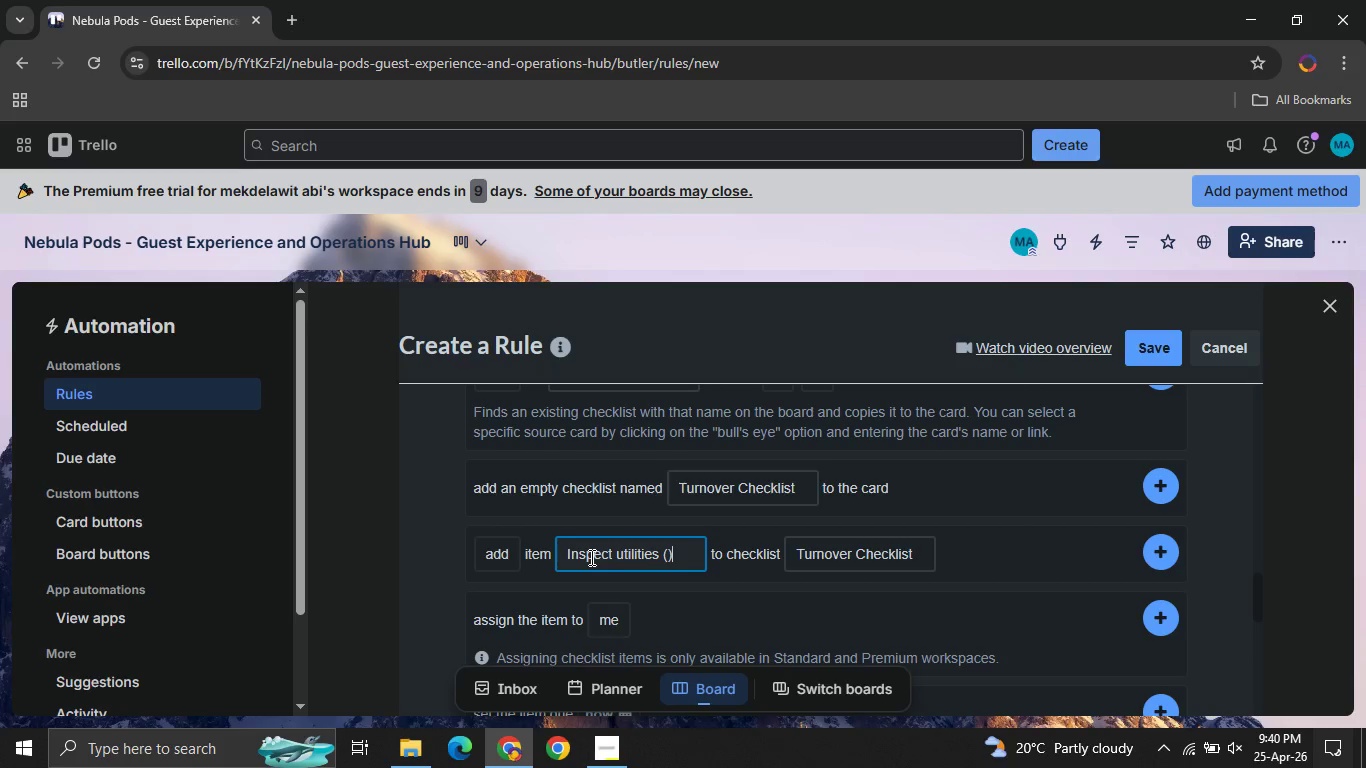 
key(ArrowLeft)
 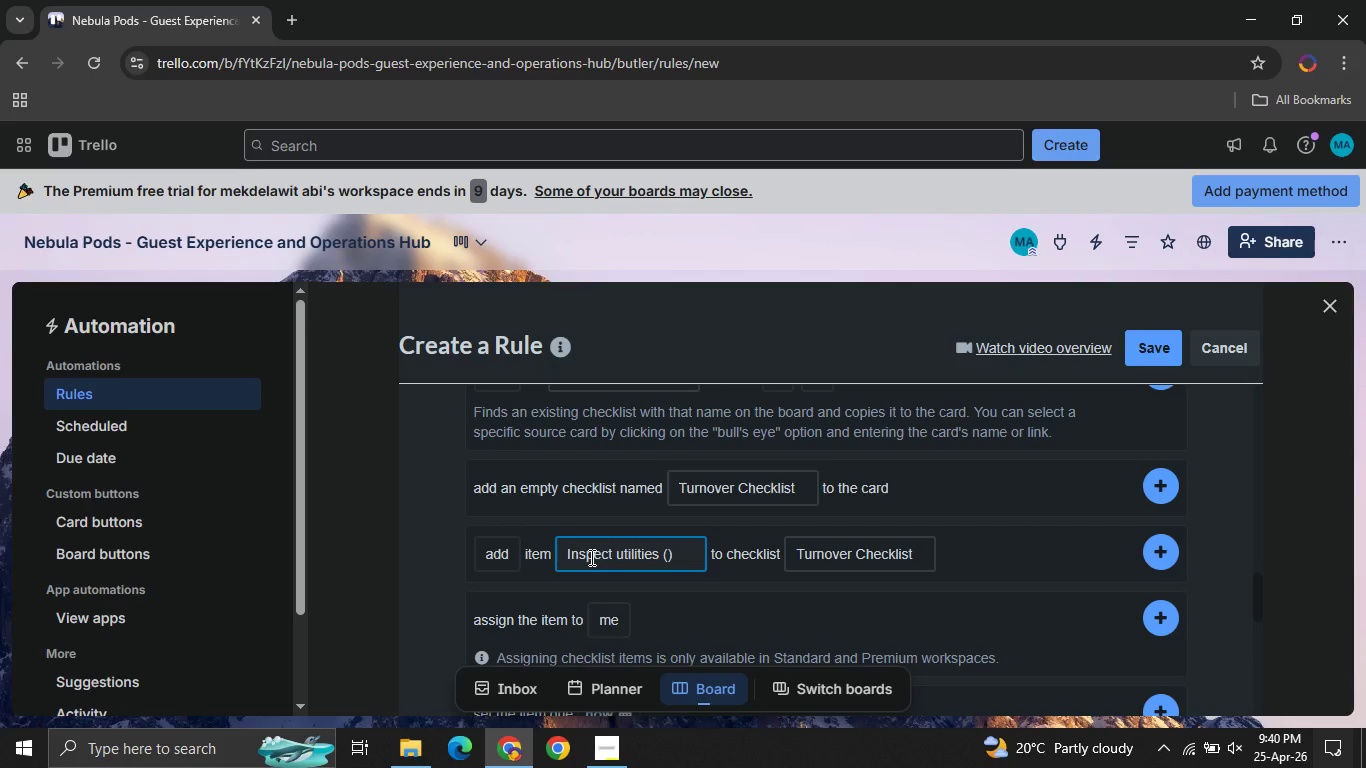 
type(power, water, HVAC)
 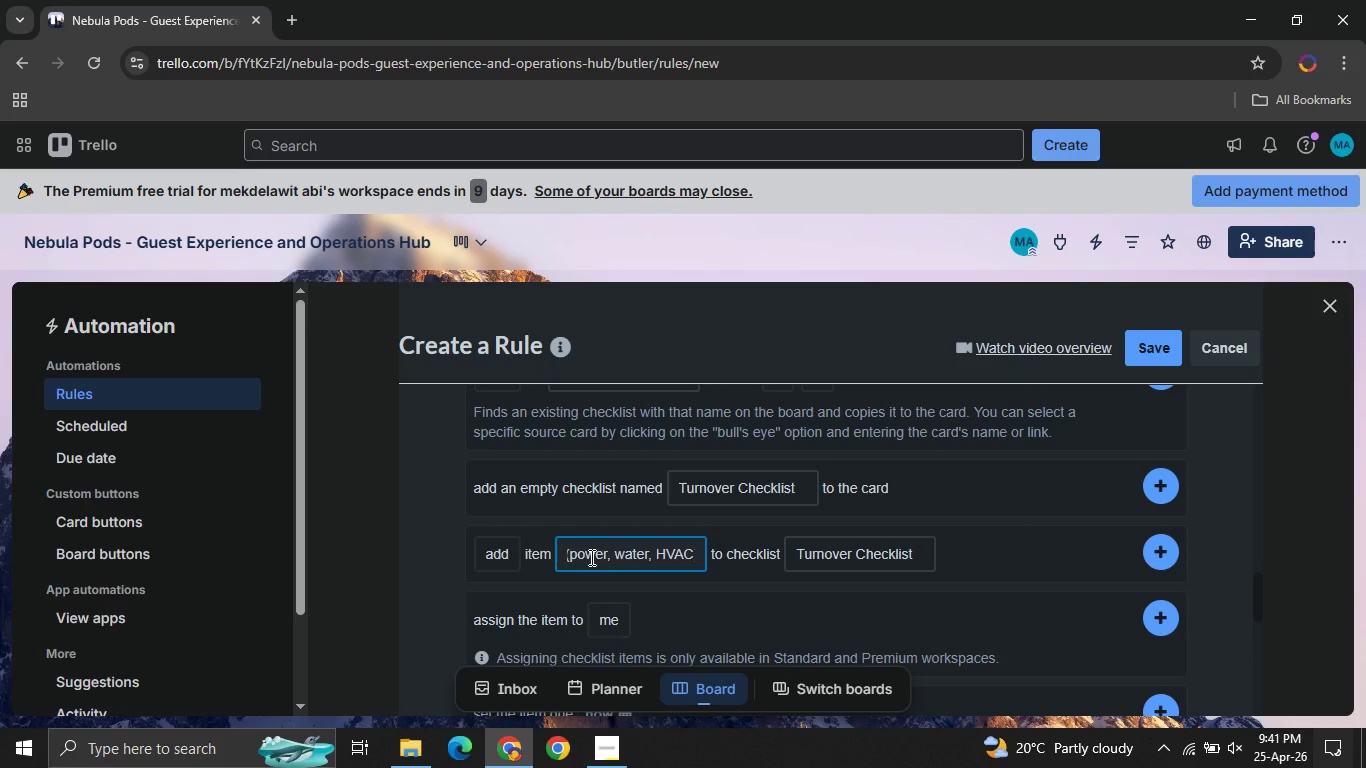 
key(ArrowRight)
 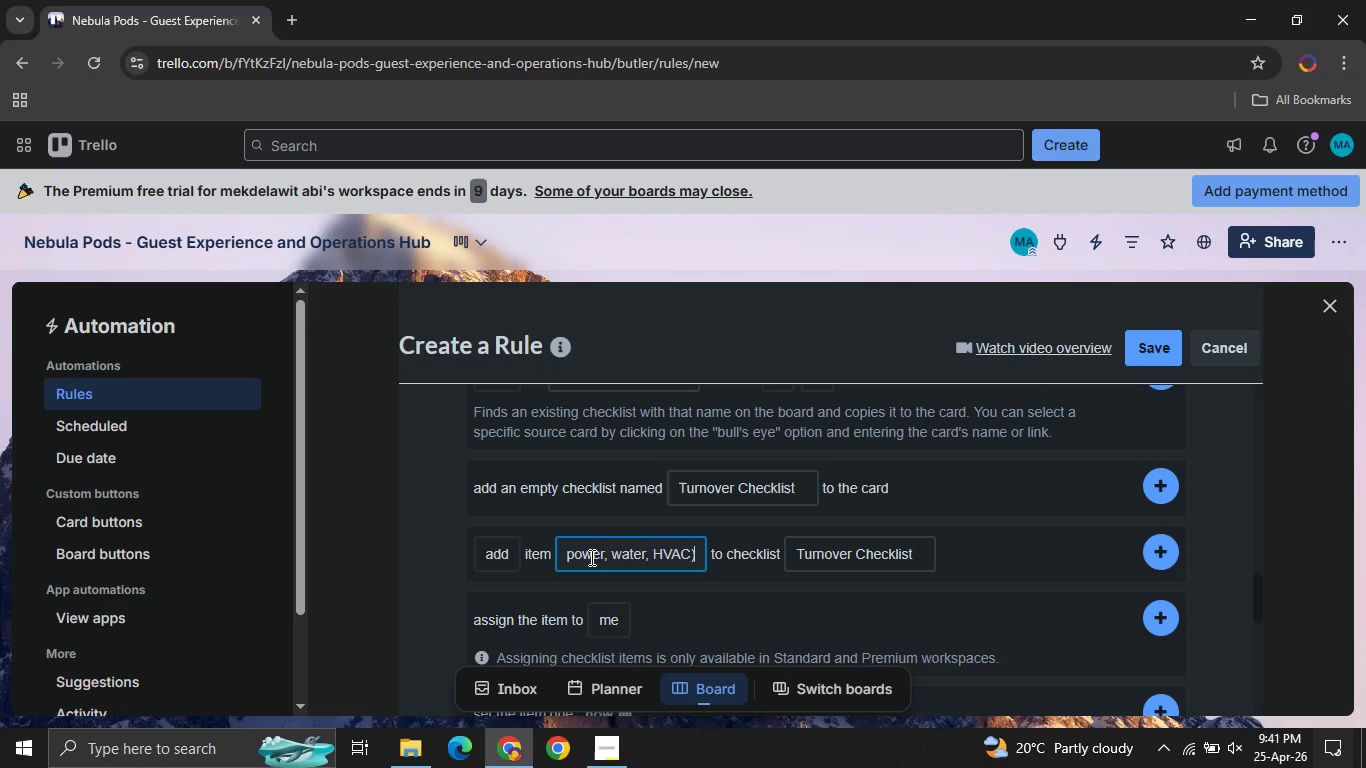 
key(ArrowRight)
 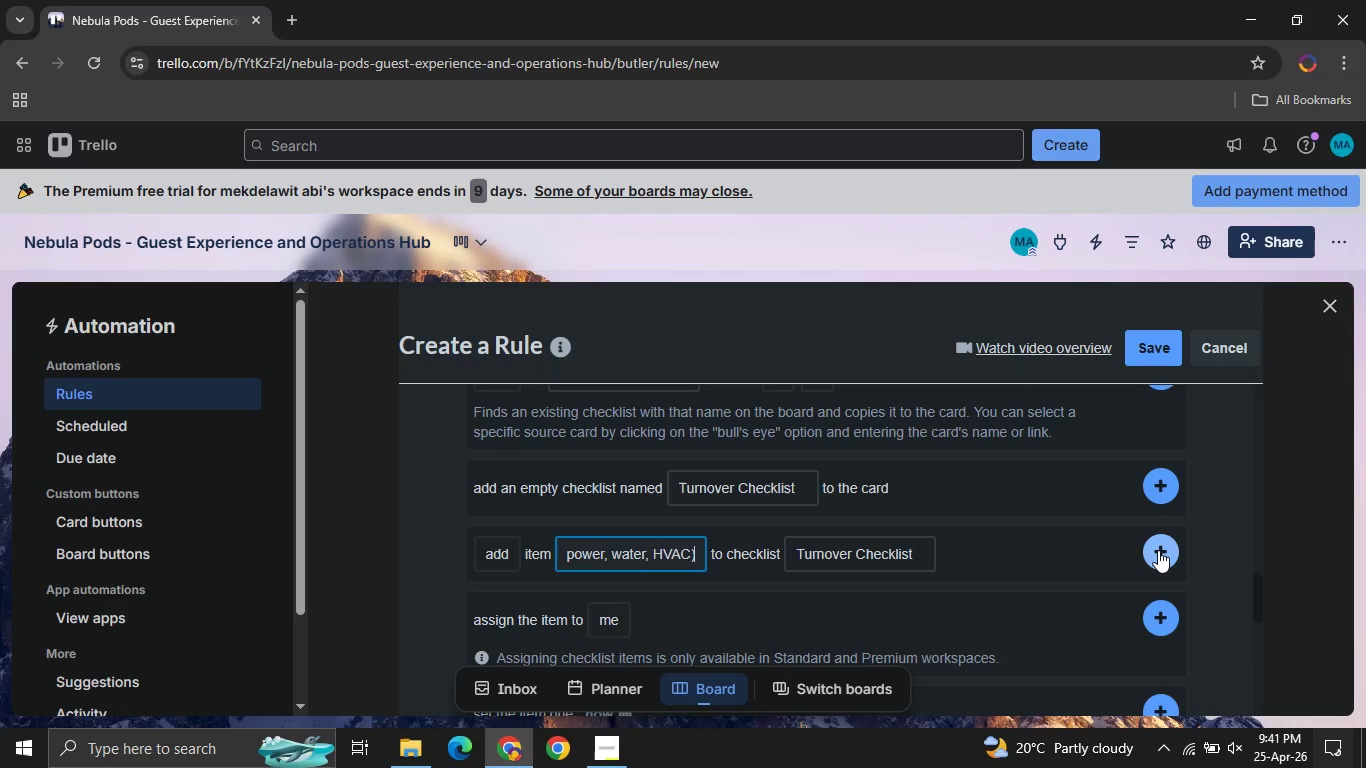 
left_click([1158, 550])
 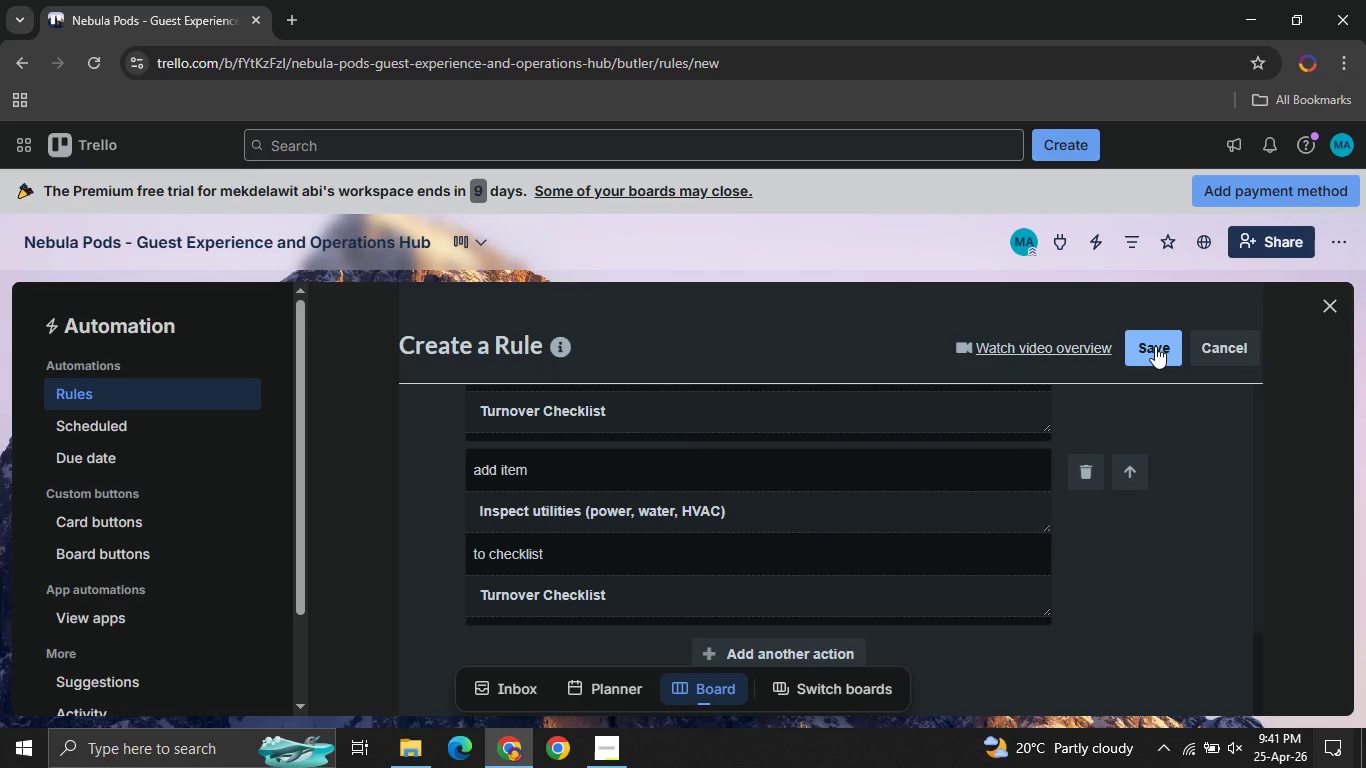 
left_click([1155, 346])
 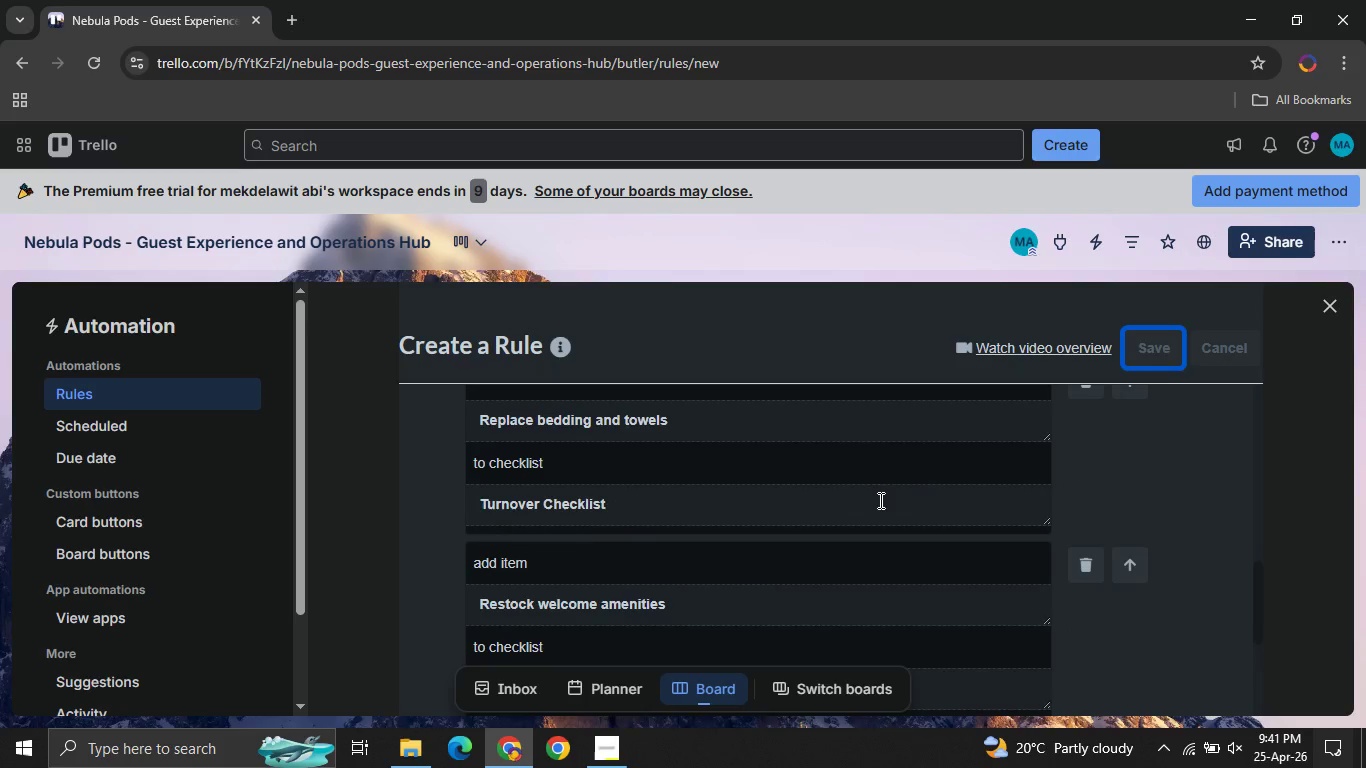 
wait(9.78)
 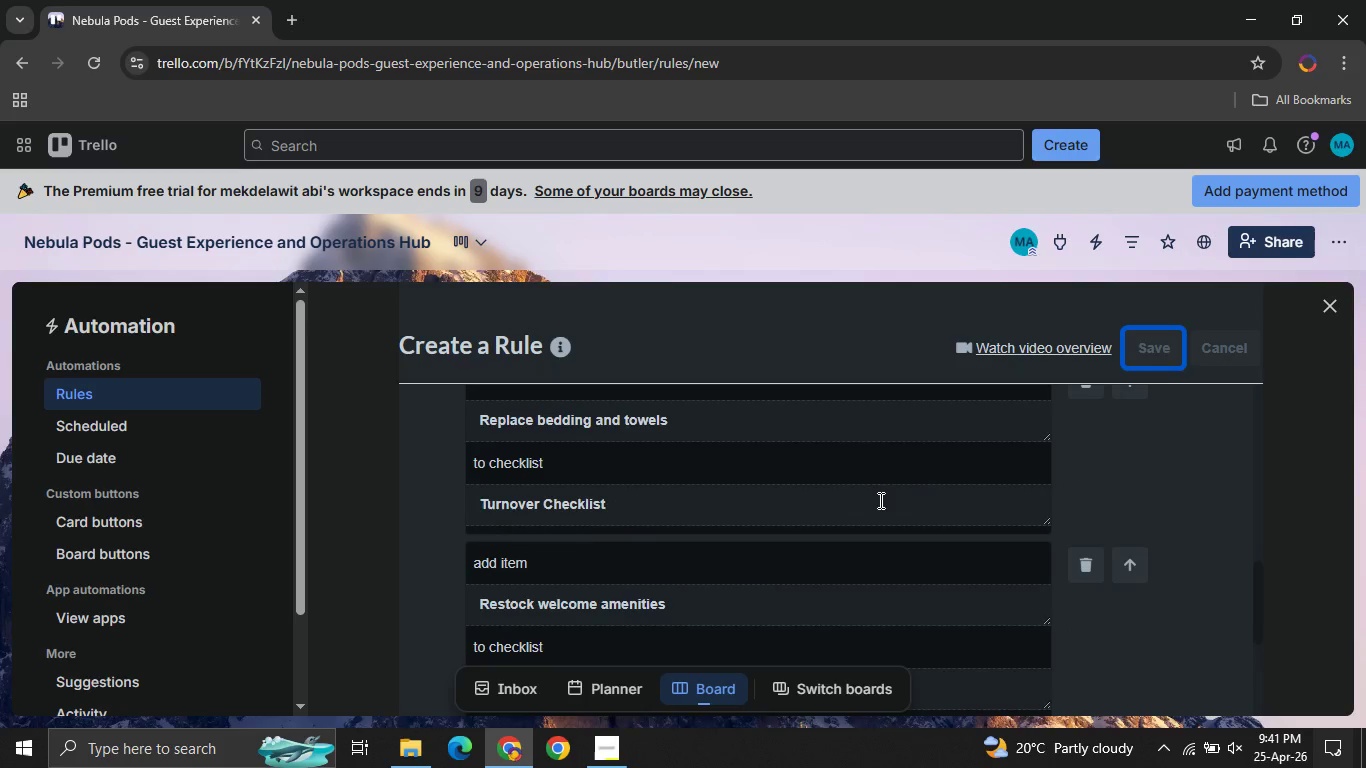 
left_click([1338, 296])
 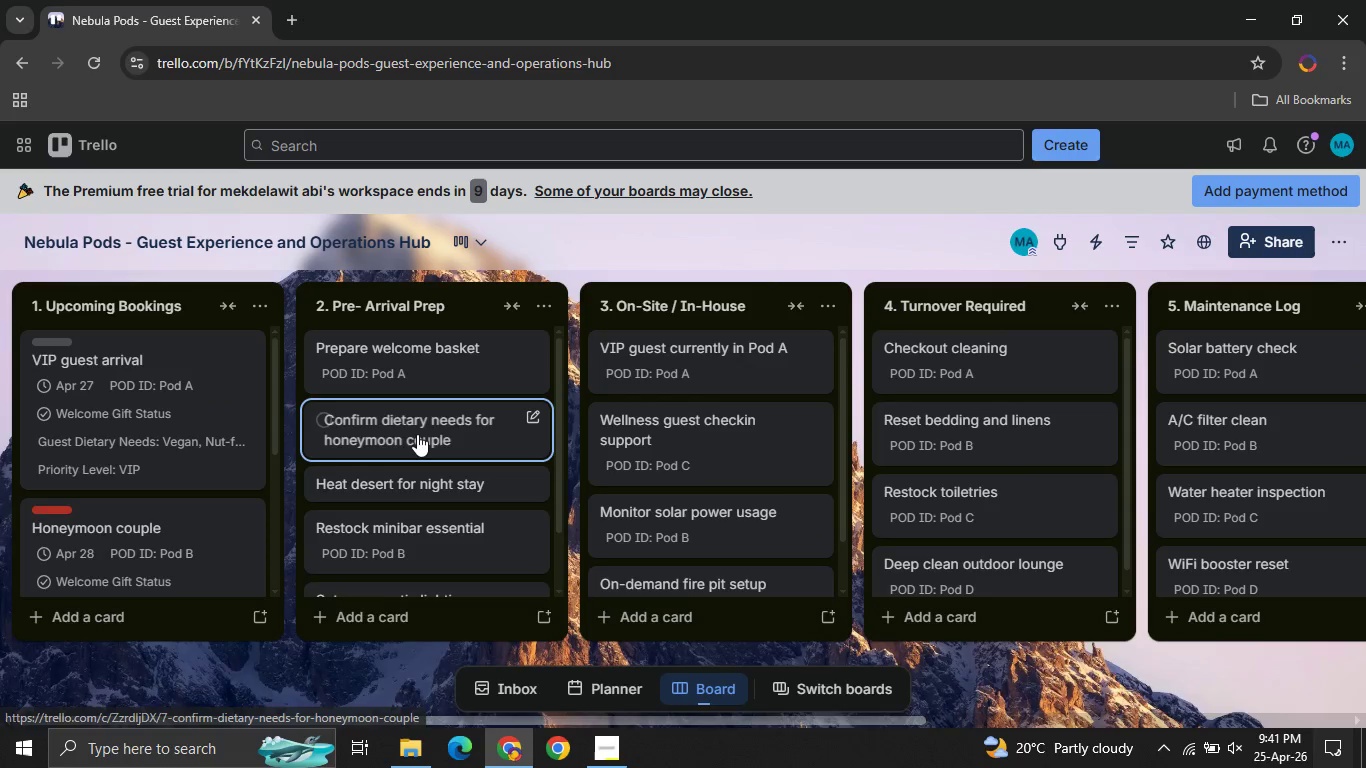 
mouse_move([1006, 458])
 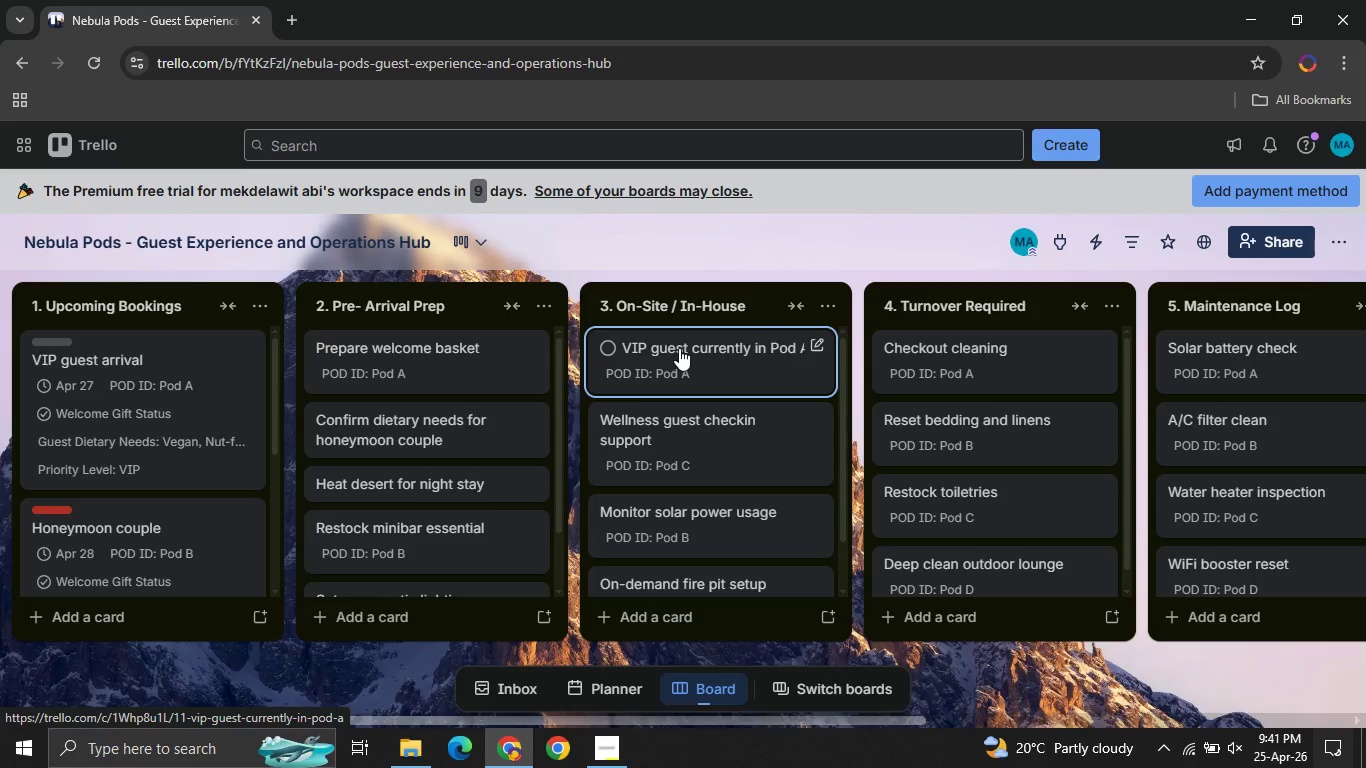 
left_click([679, 348])
 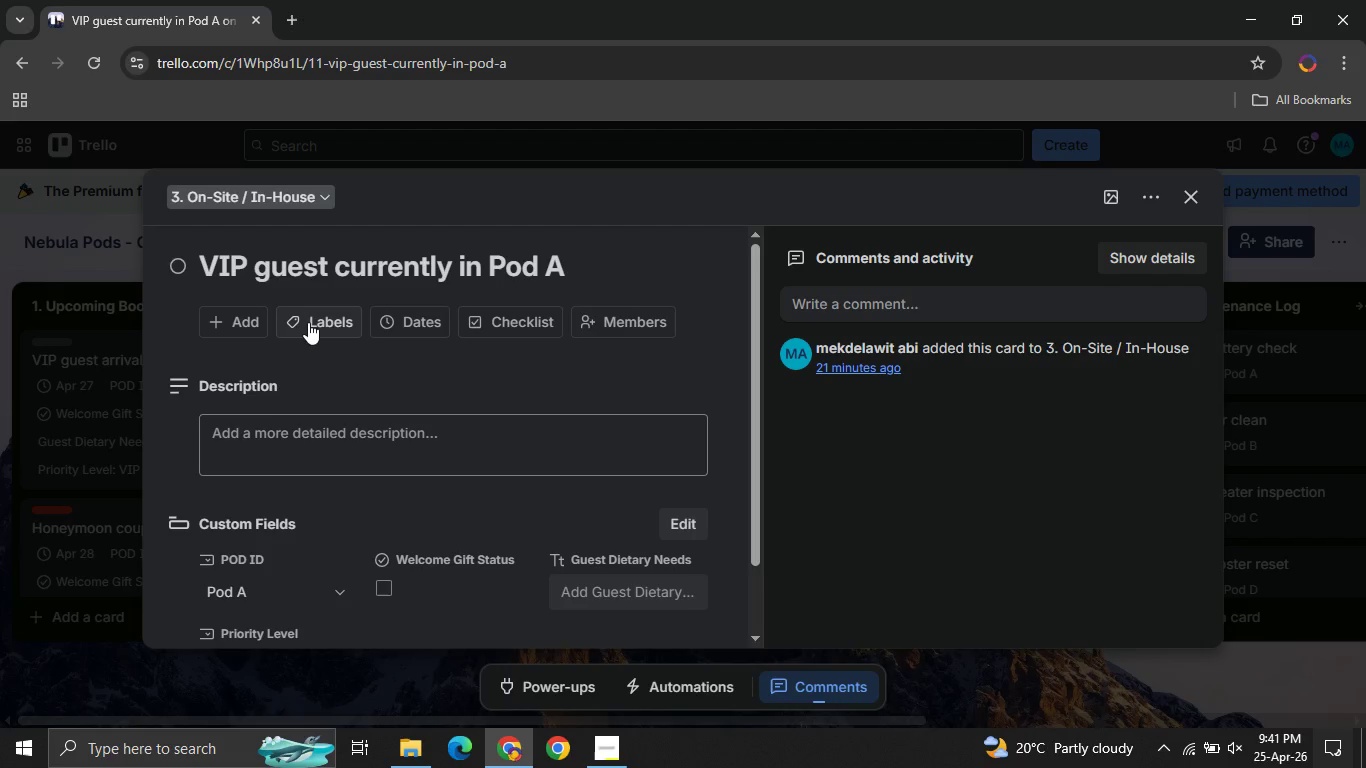 
left_click([308, 322])
 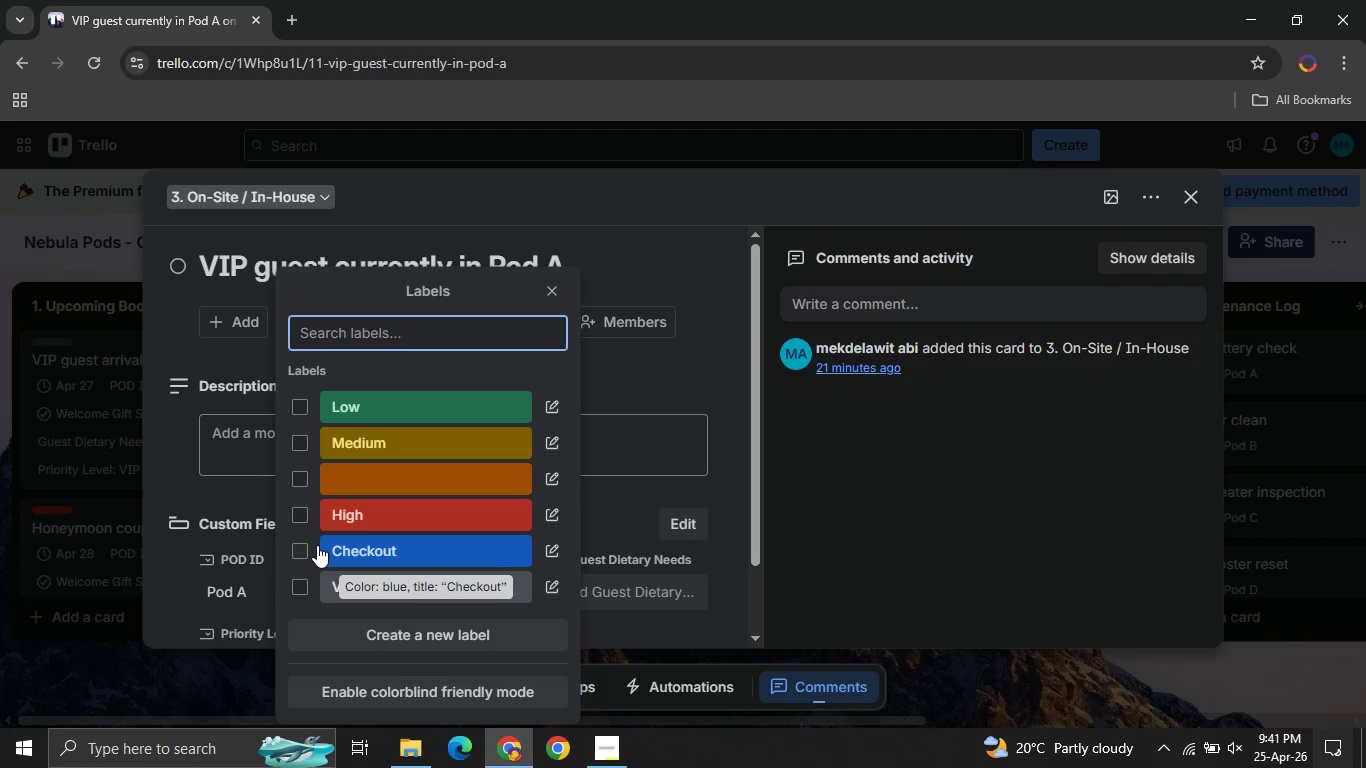 
left_click([349, 545])
 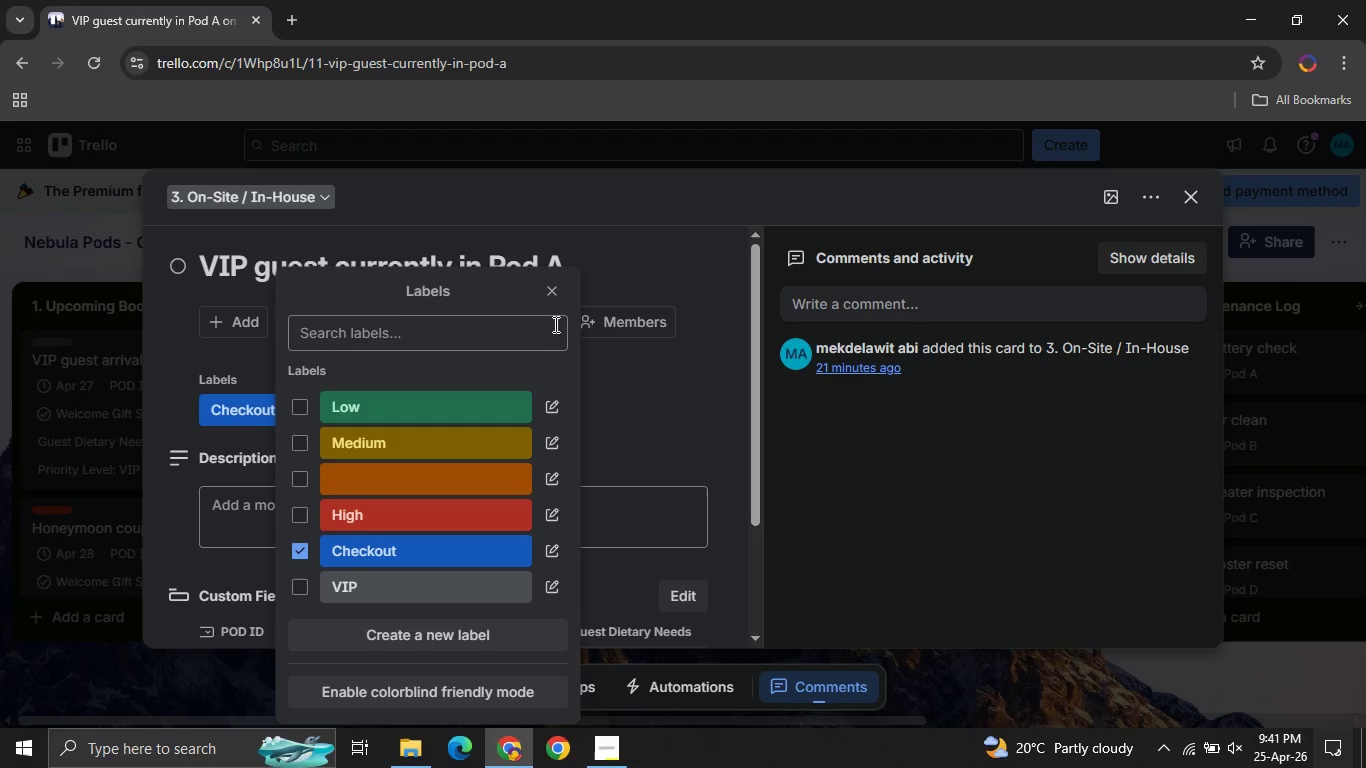 
left_click([550, 304])
 